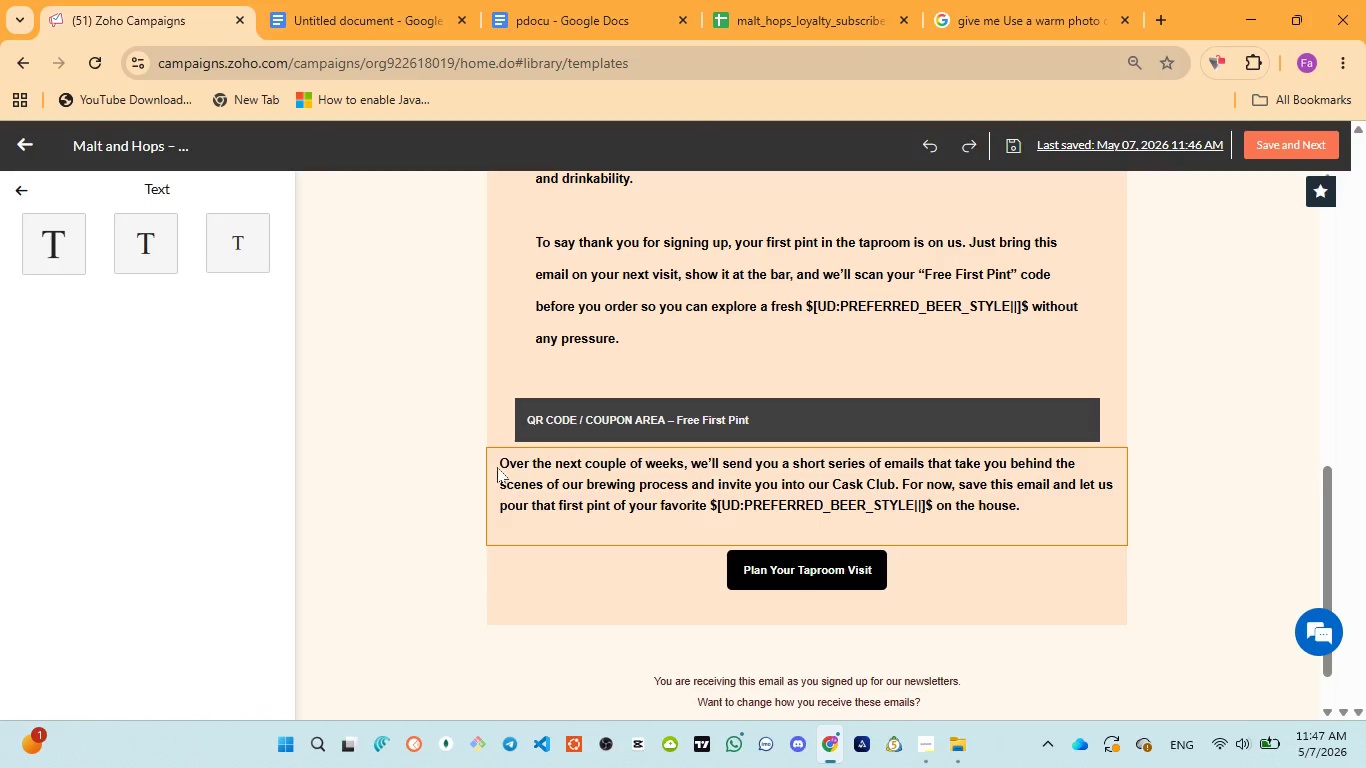 
left_click([499, 469])
 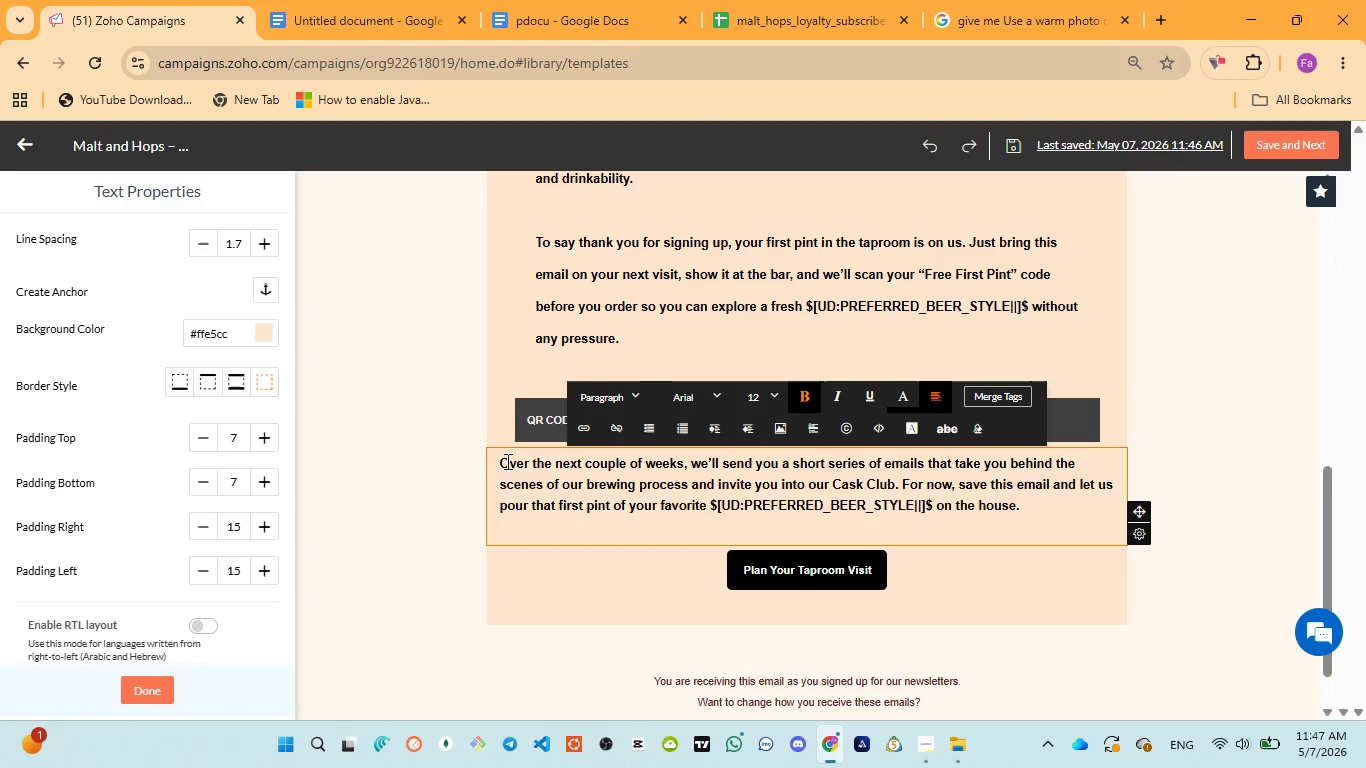 
key(Space)
 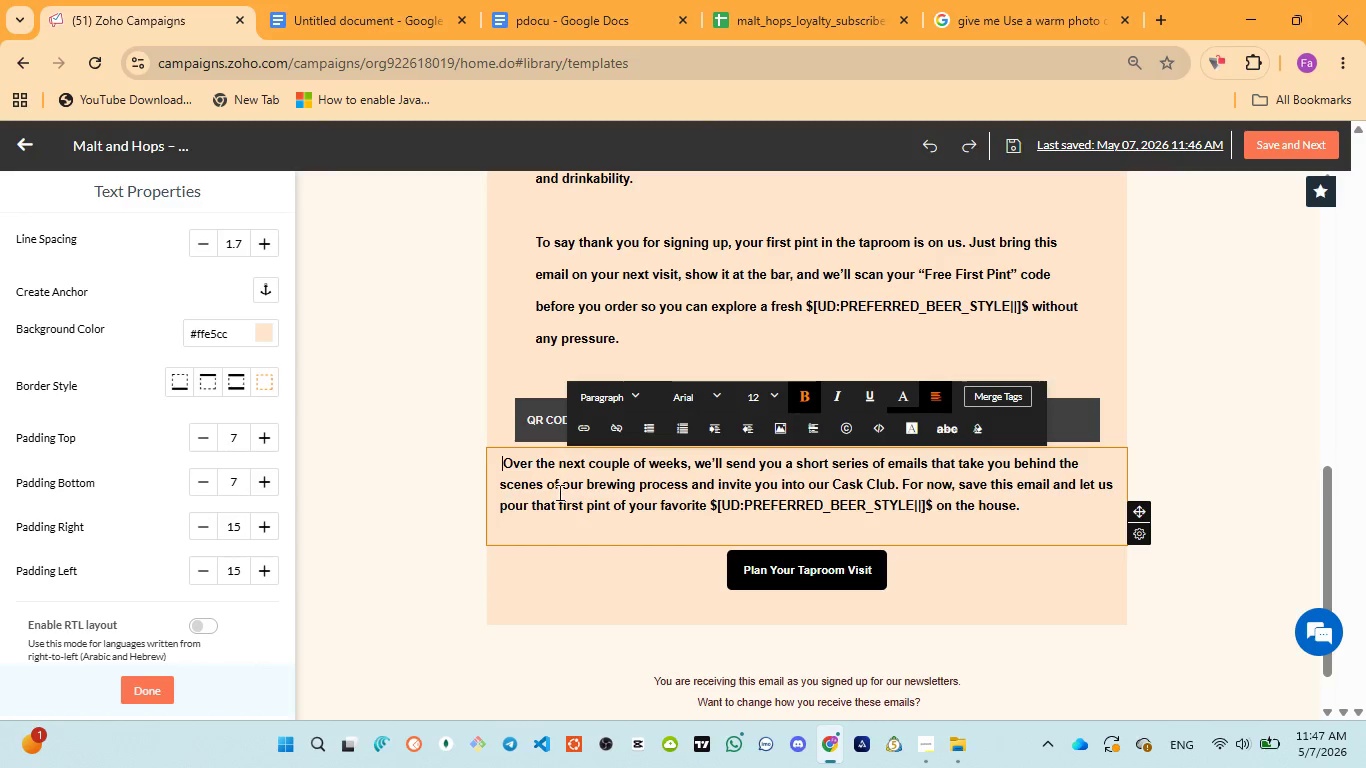 
key(Space)
 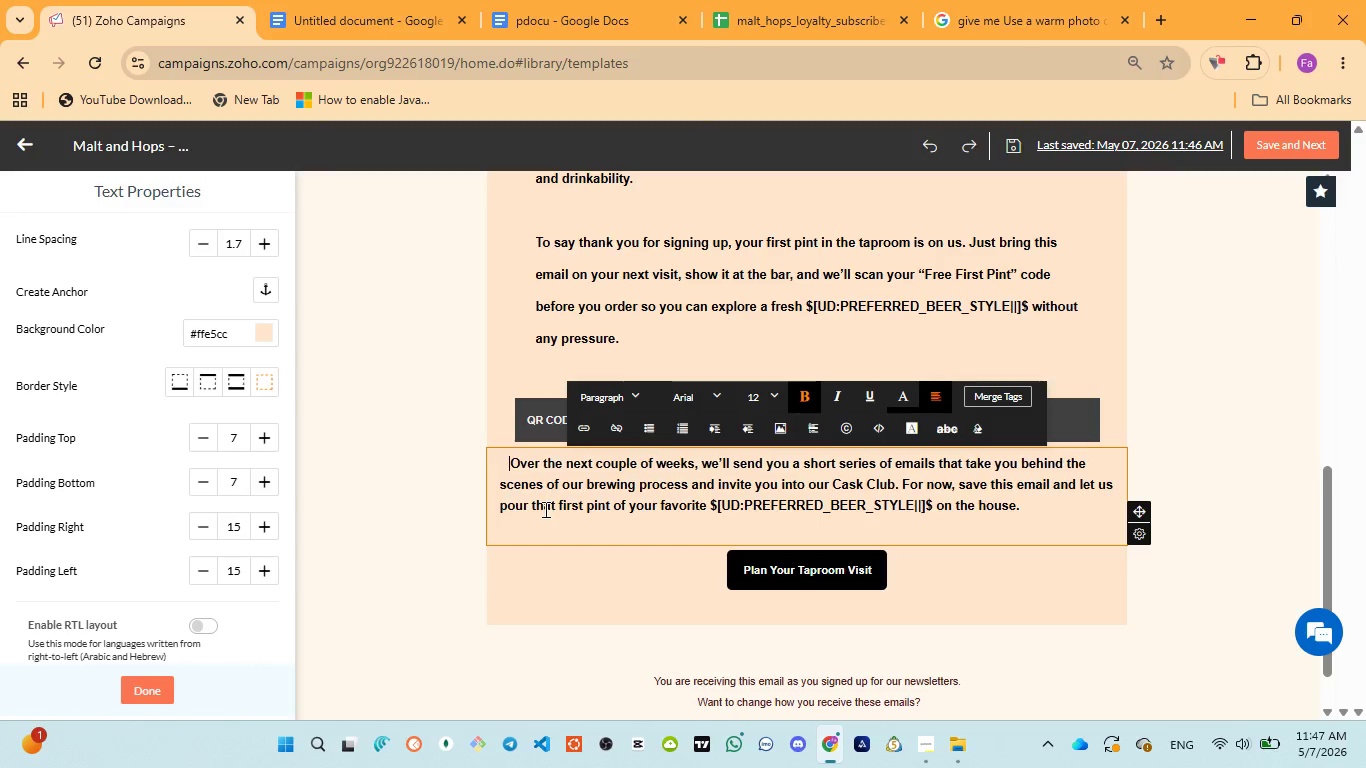 
key(Space)
 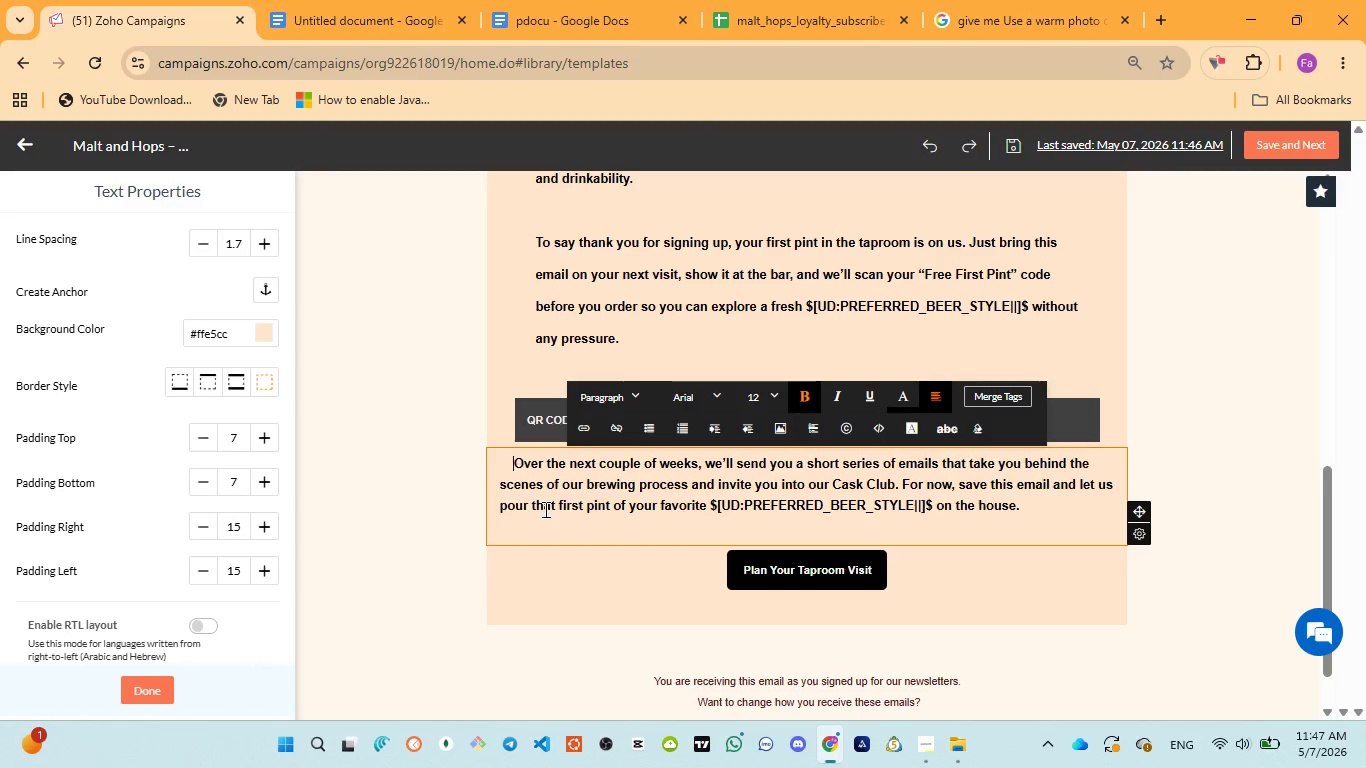 
key(Space)
 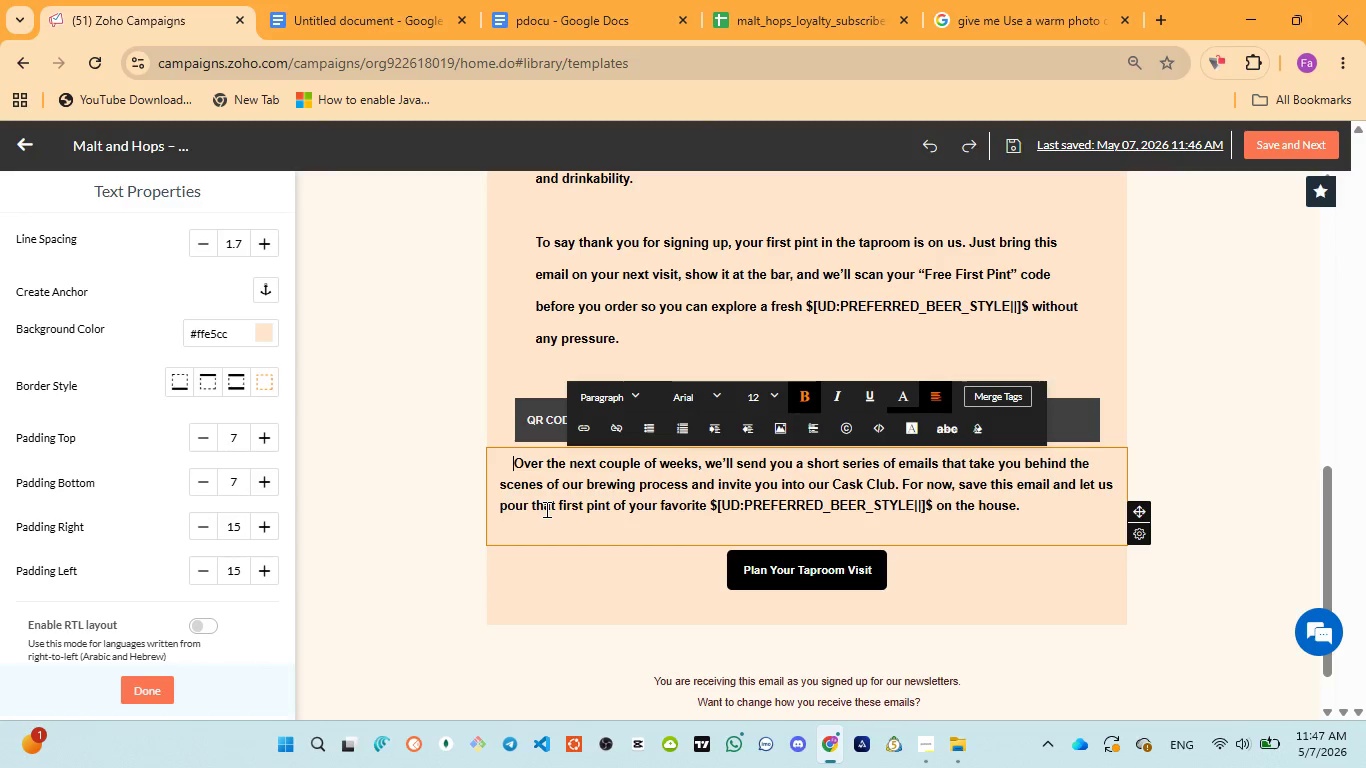 
key(Space)
 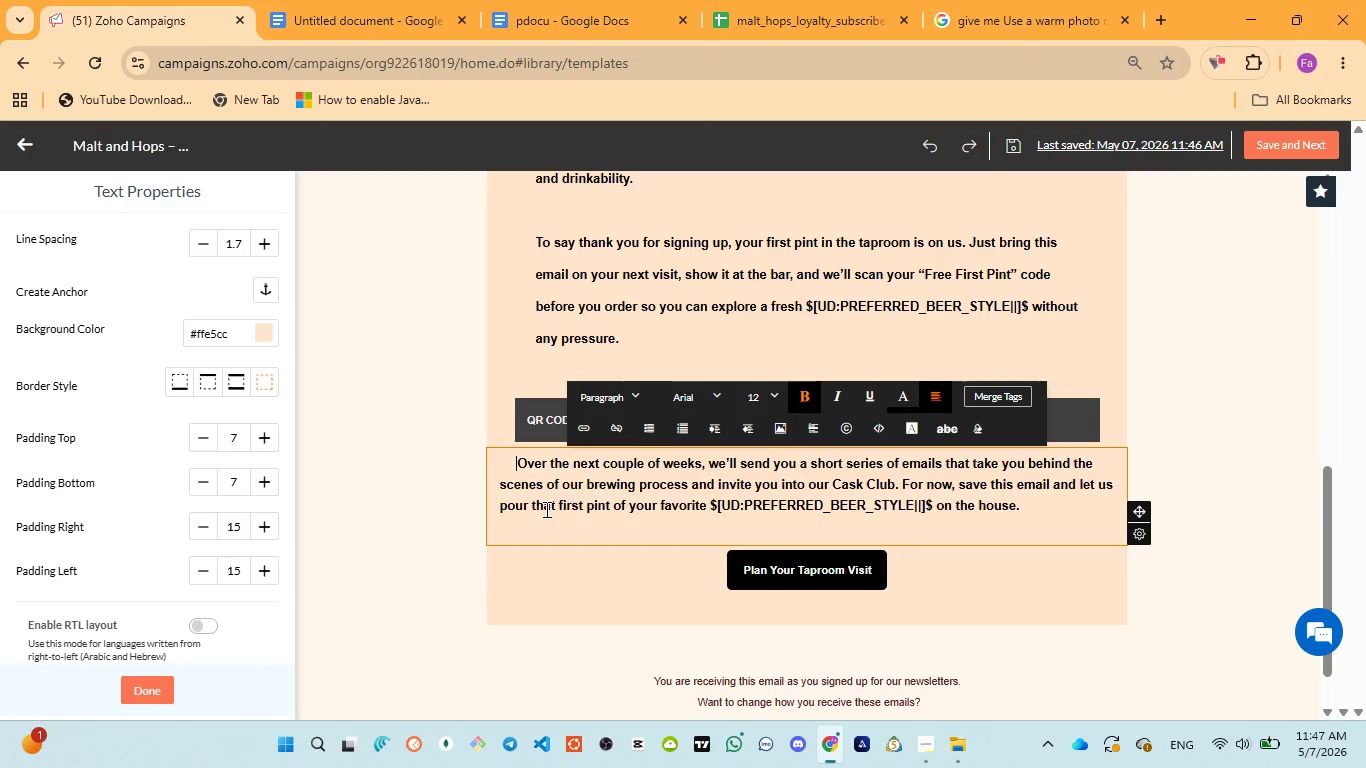 
key(Space)
 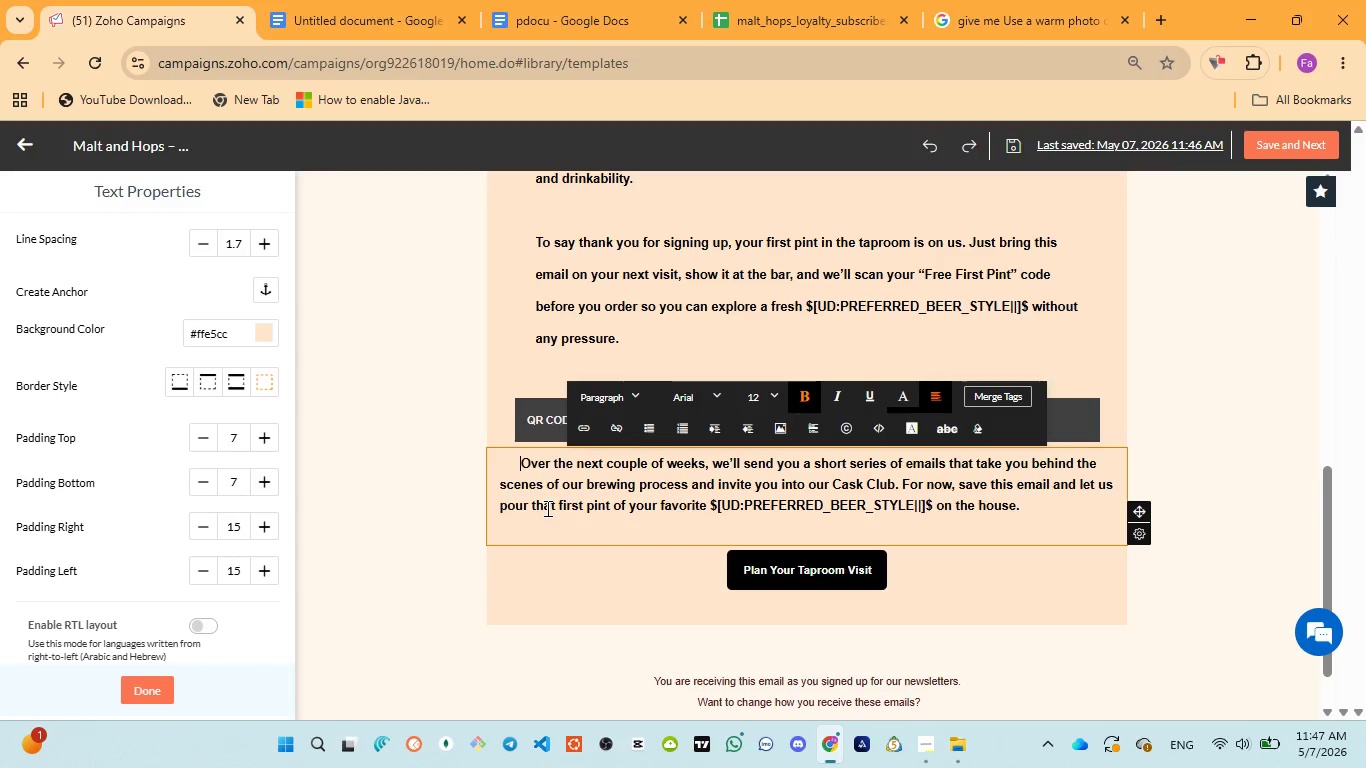 
key(Space)
 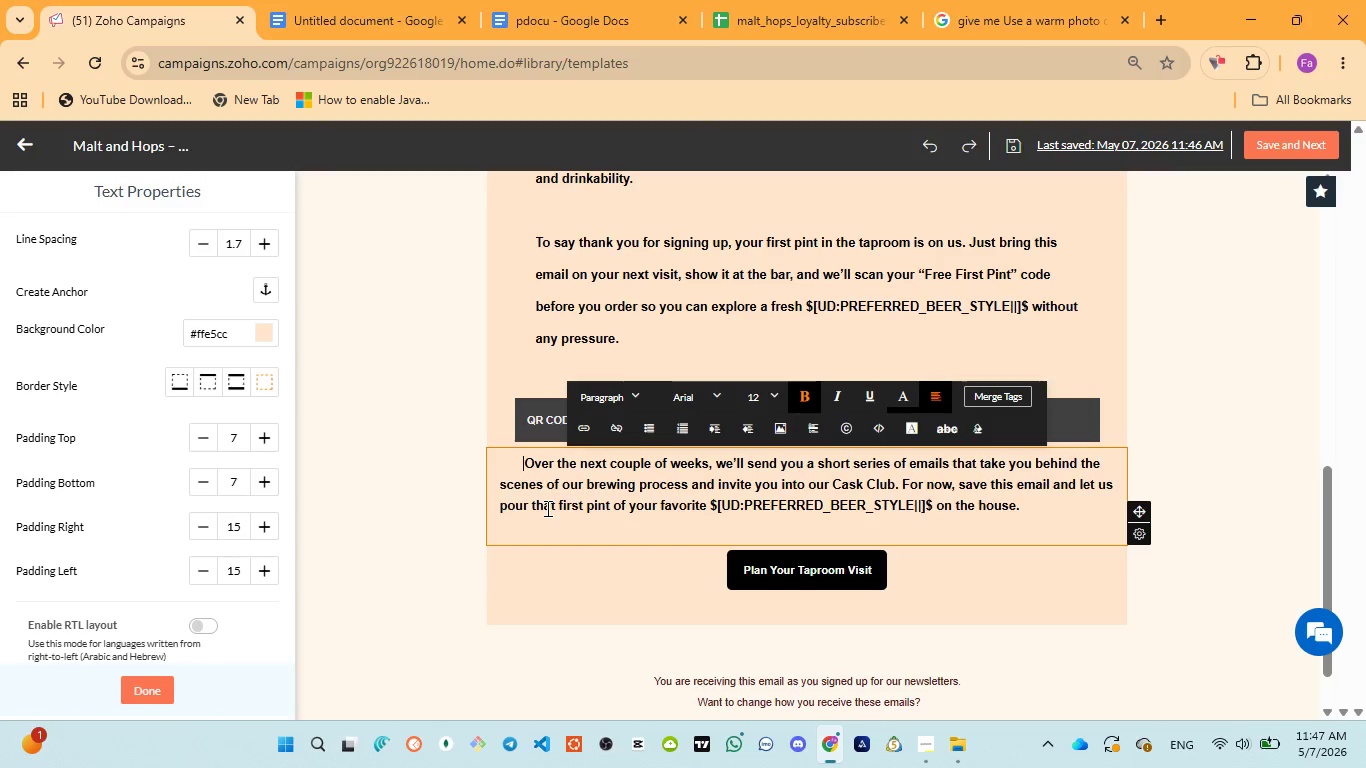 
key(Space)
 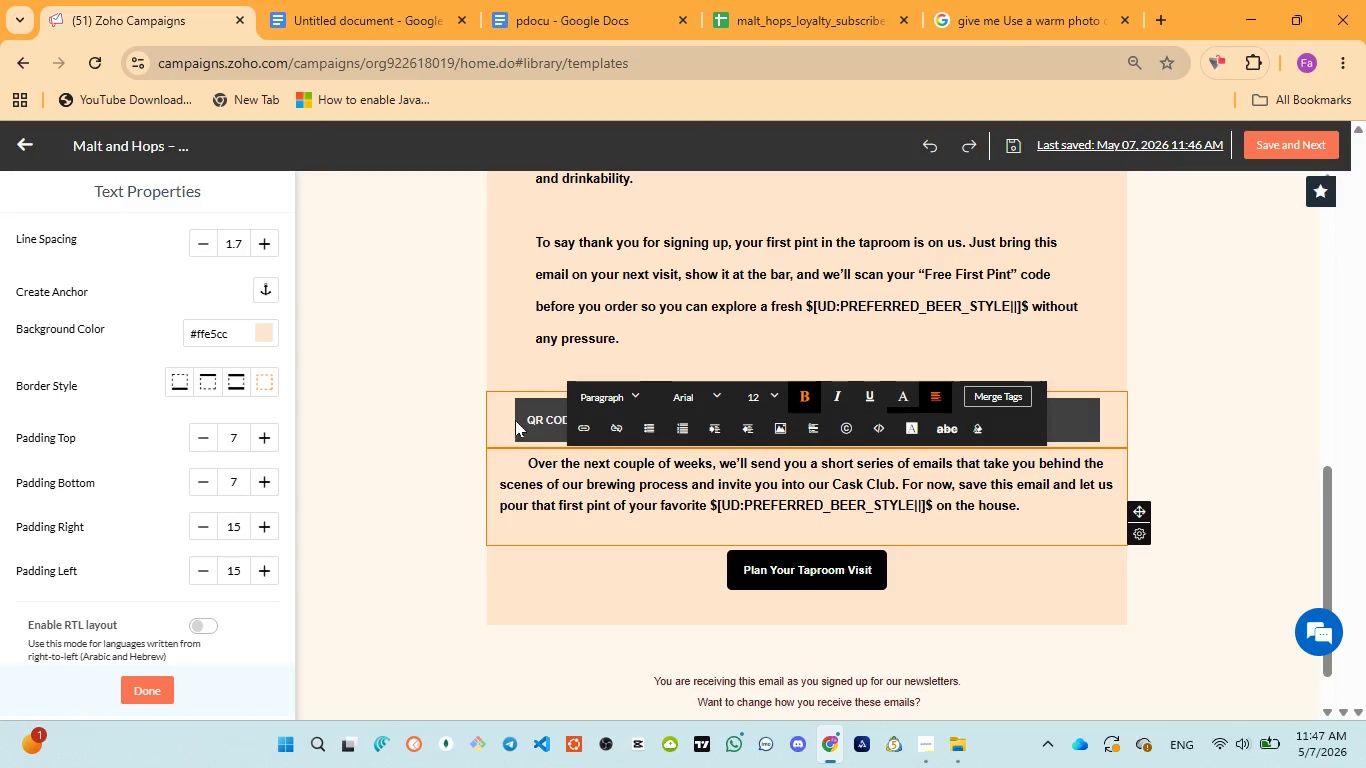 
left_click([525, 418])
 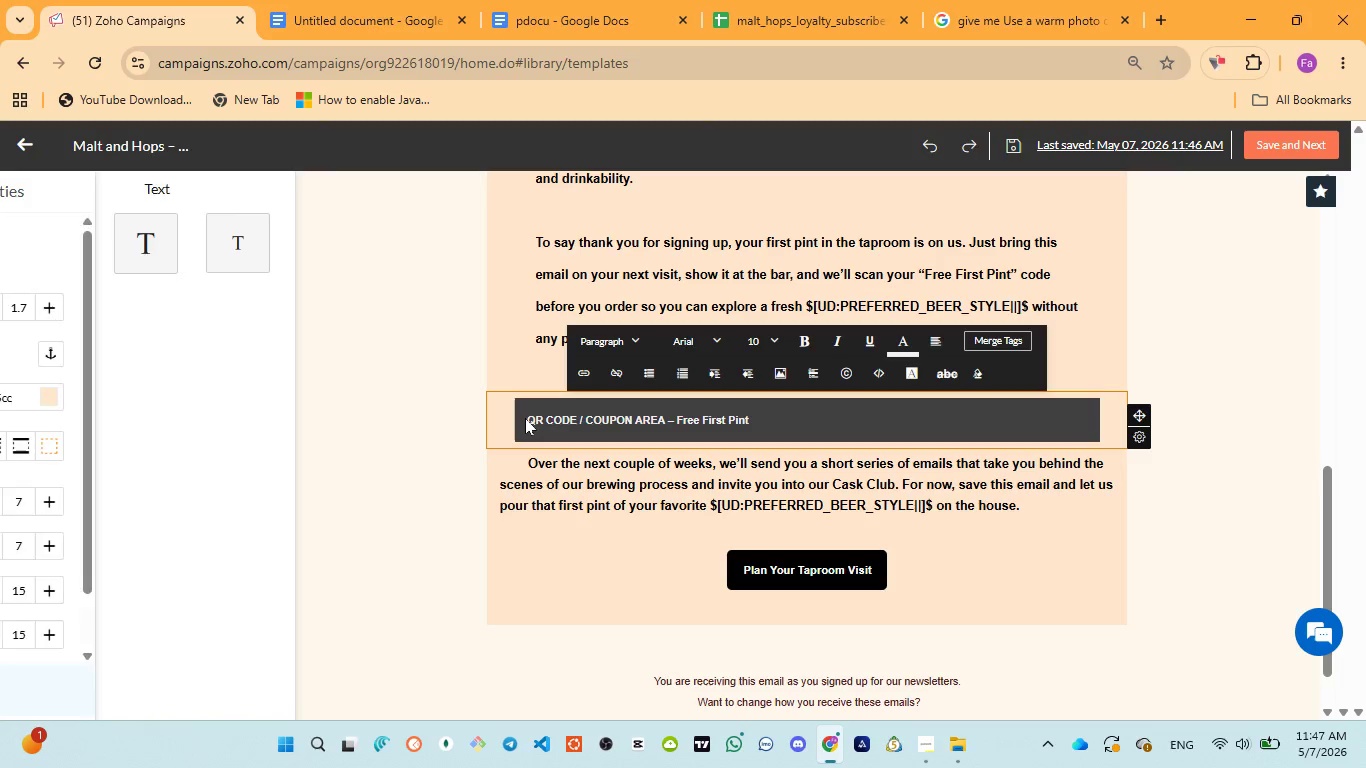 
left_click([525, 418])
 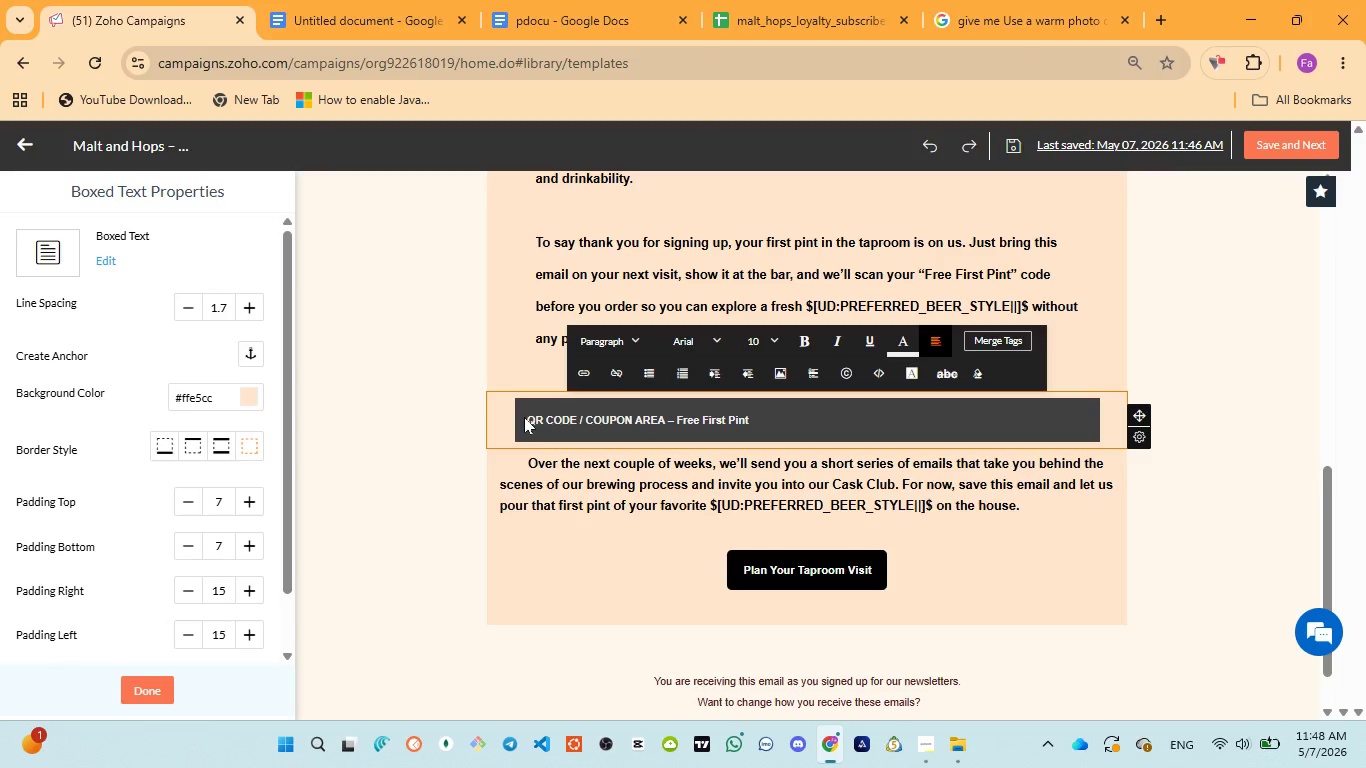 
left_click([523, 416])
 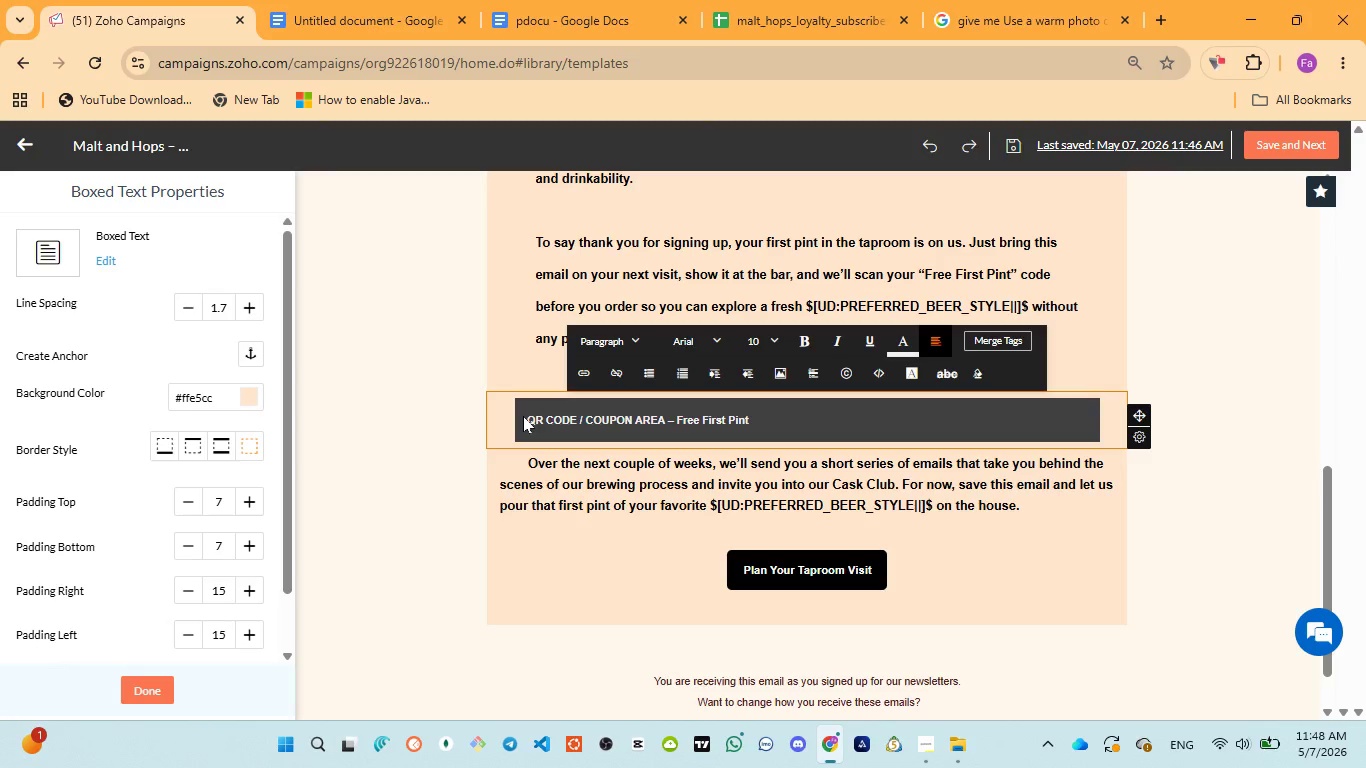 
double_click([523, 416])
 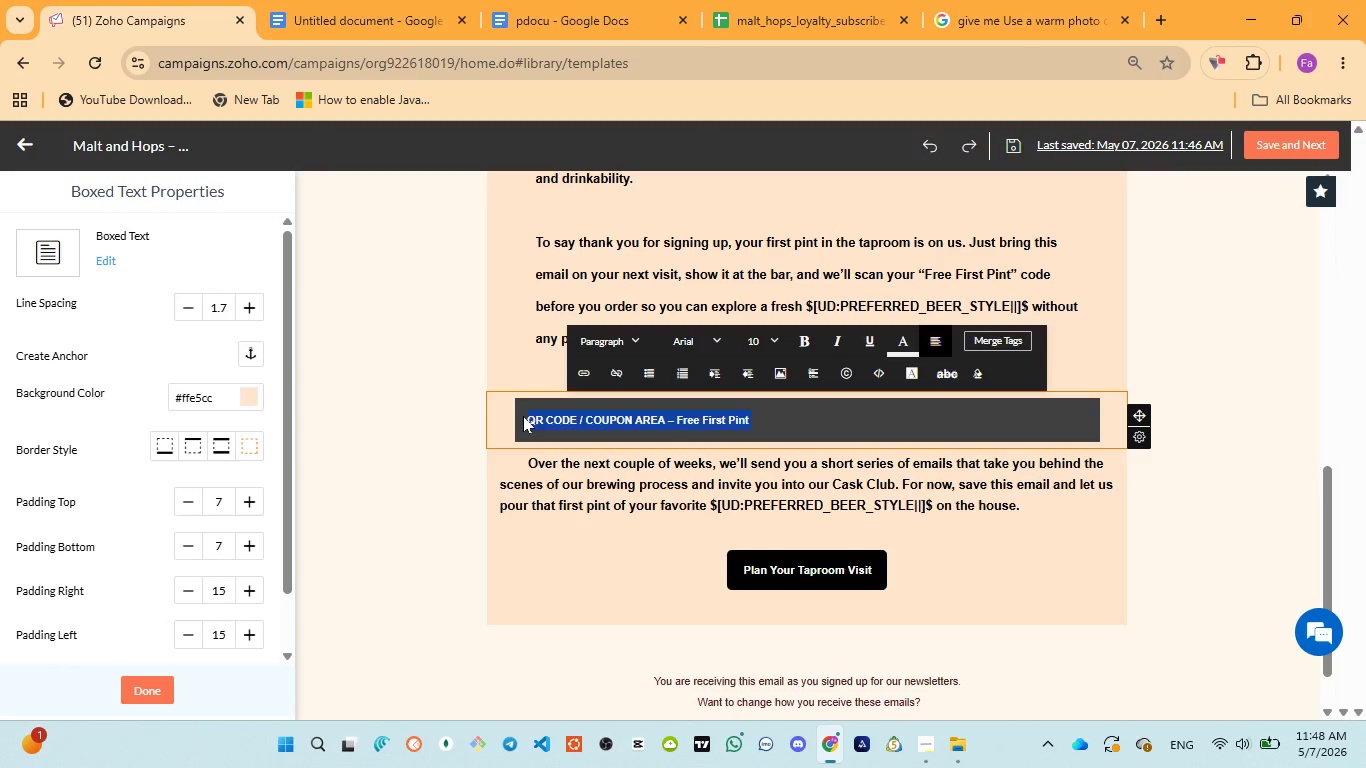 
triple_click([523, 416])
 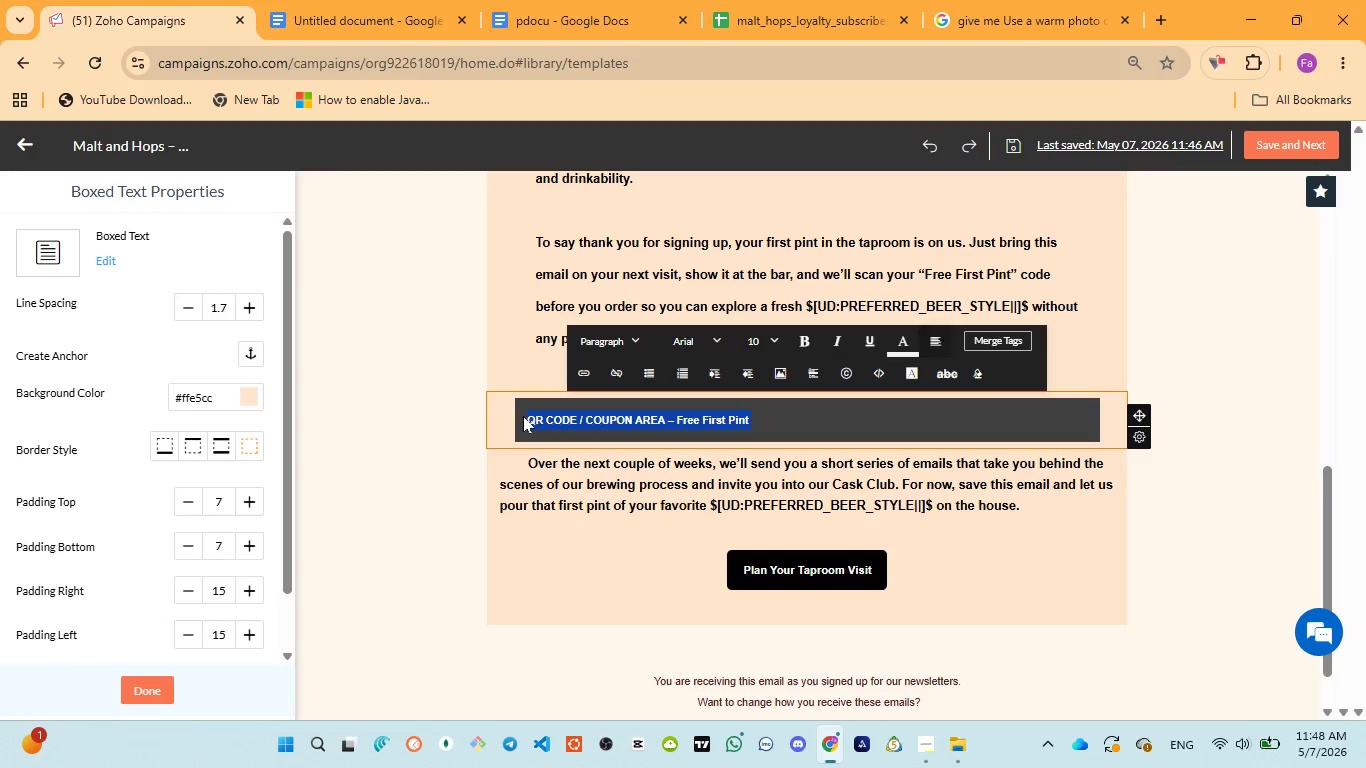 
triple_click([523, 416])
 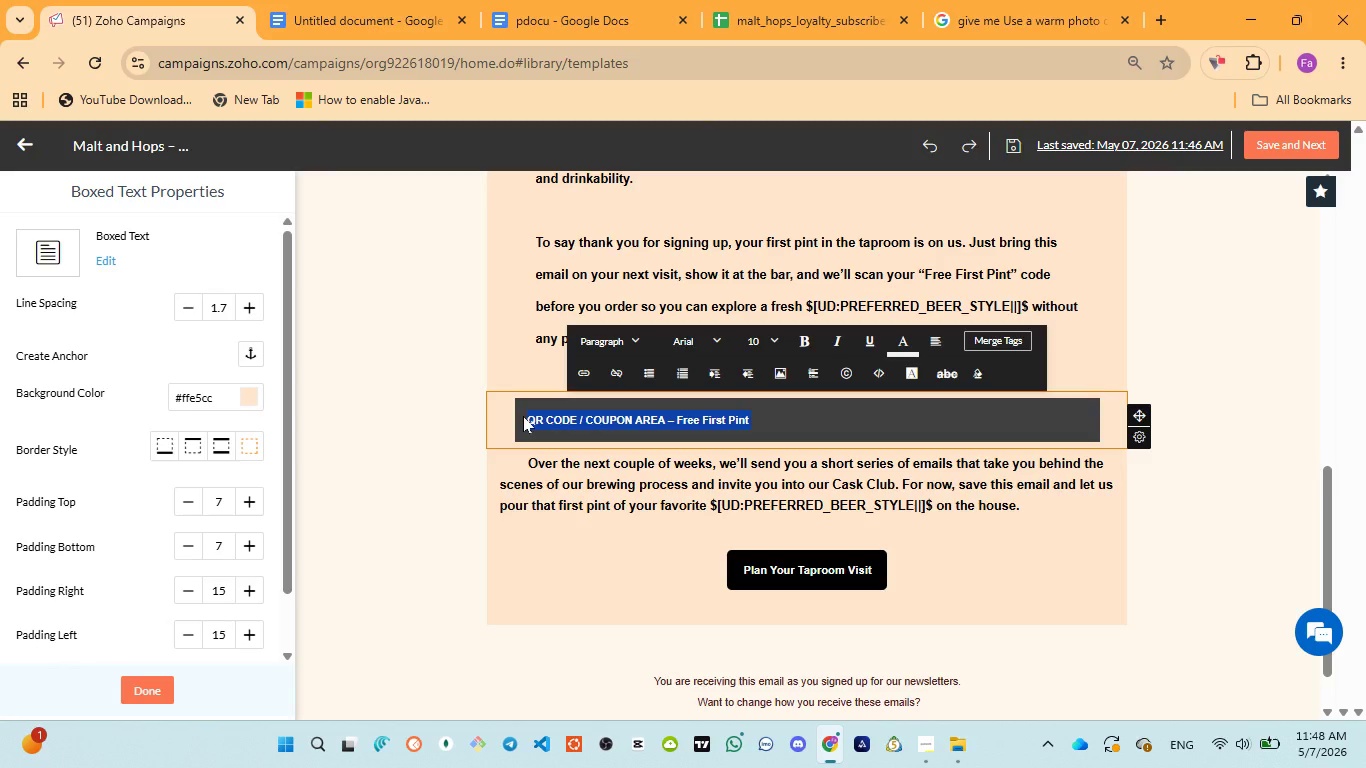 
left_click([523, 416])
 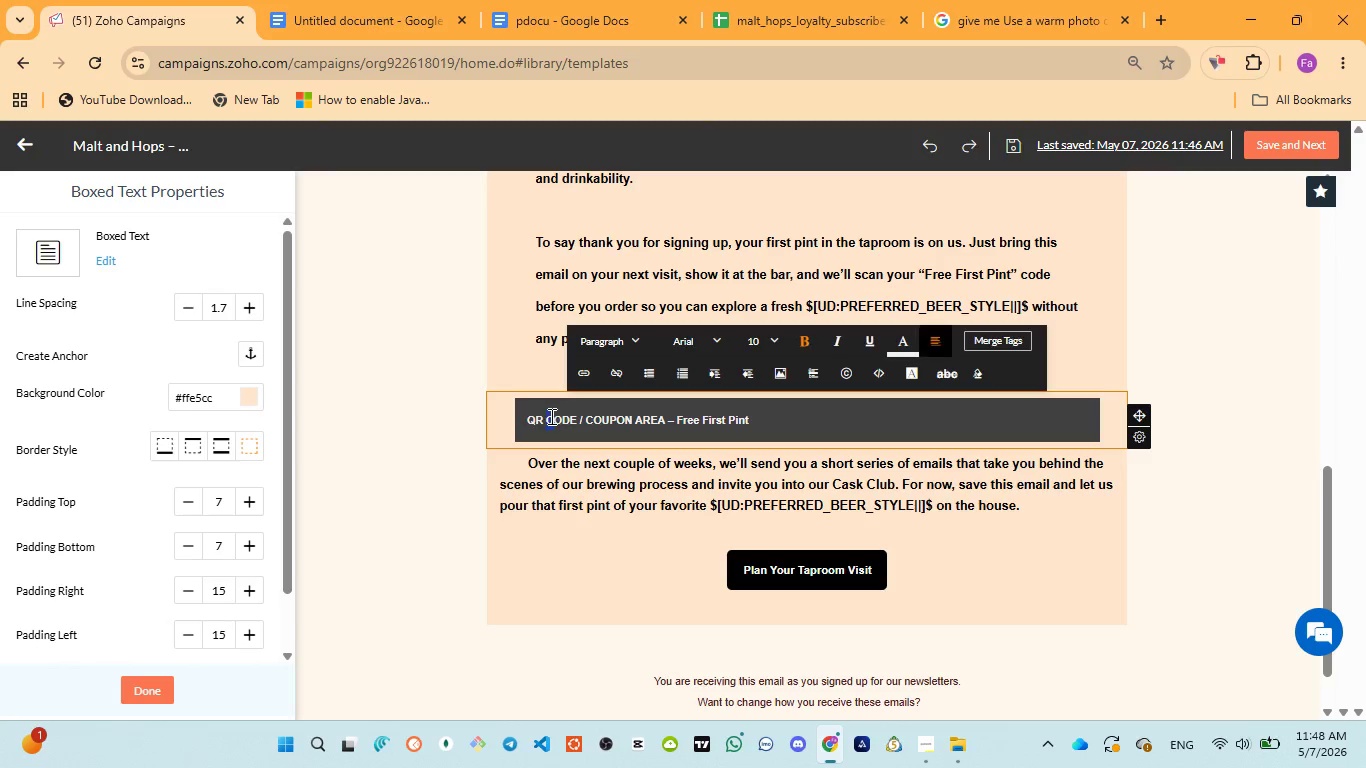 
double_click([557, 418])
 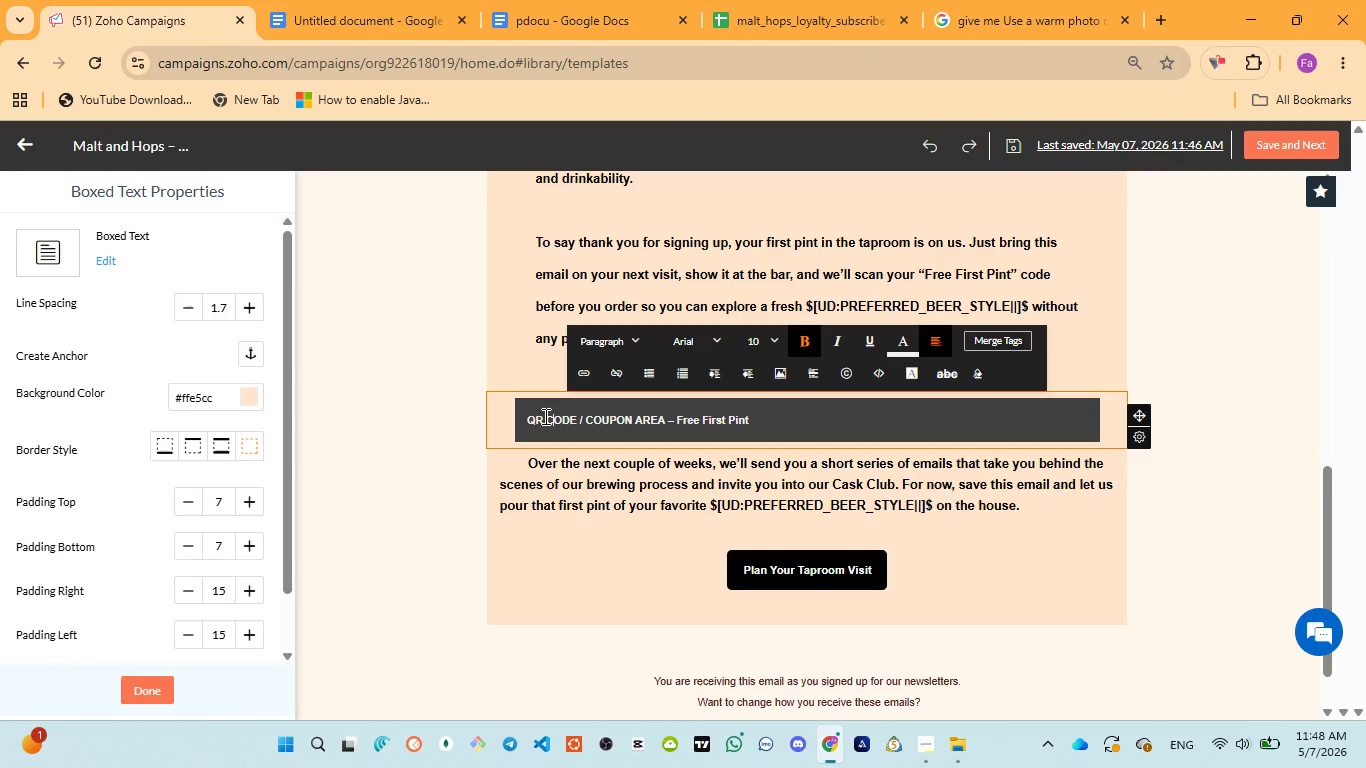 
key(ArrowLeft)
 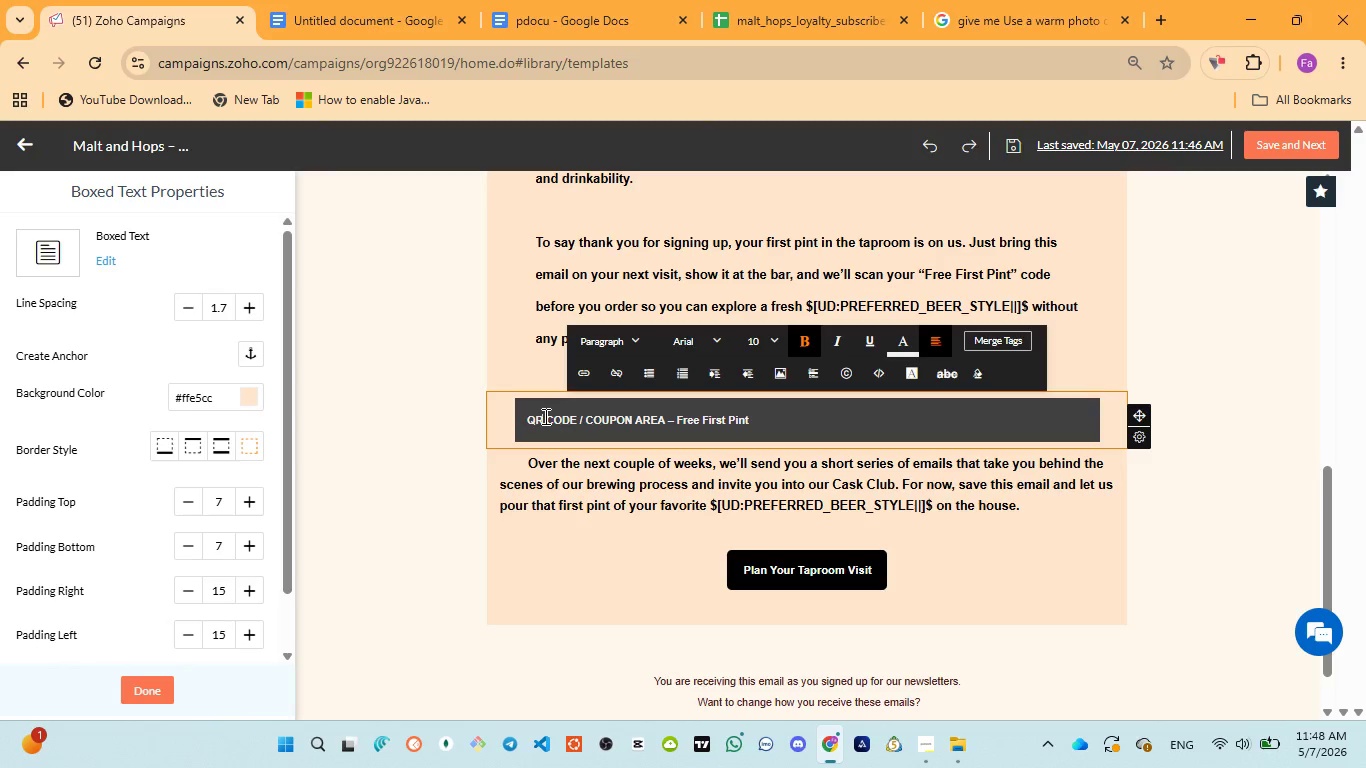 
key(ArrowLeft)
 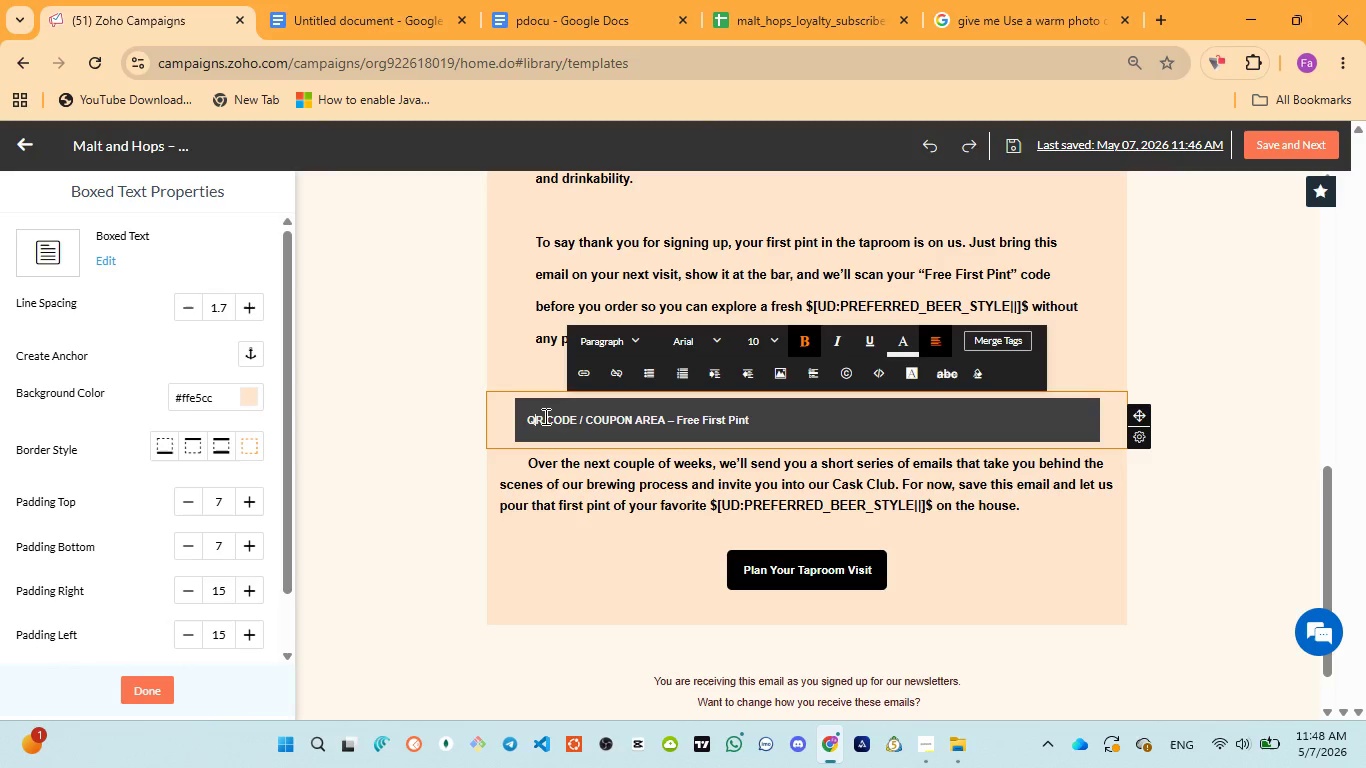 
key(ArrowLeft)
 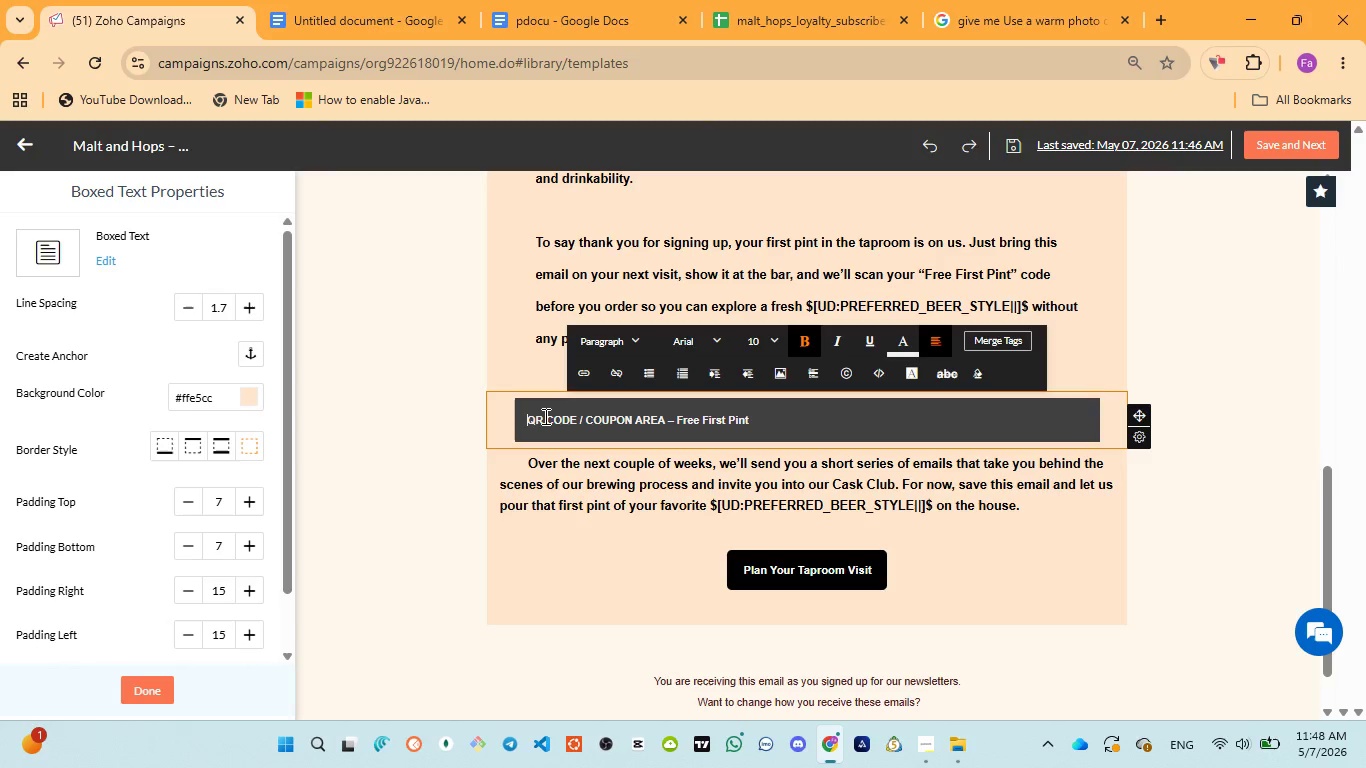 
key(ArrowLeft)
 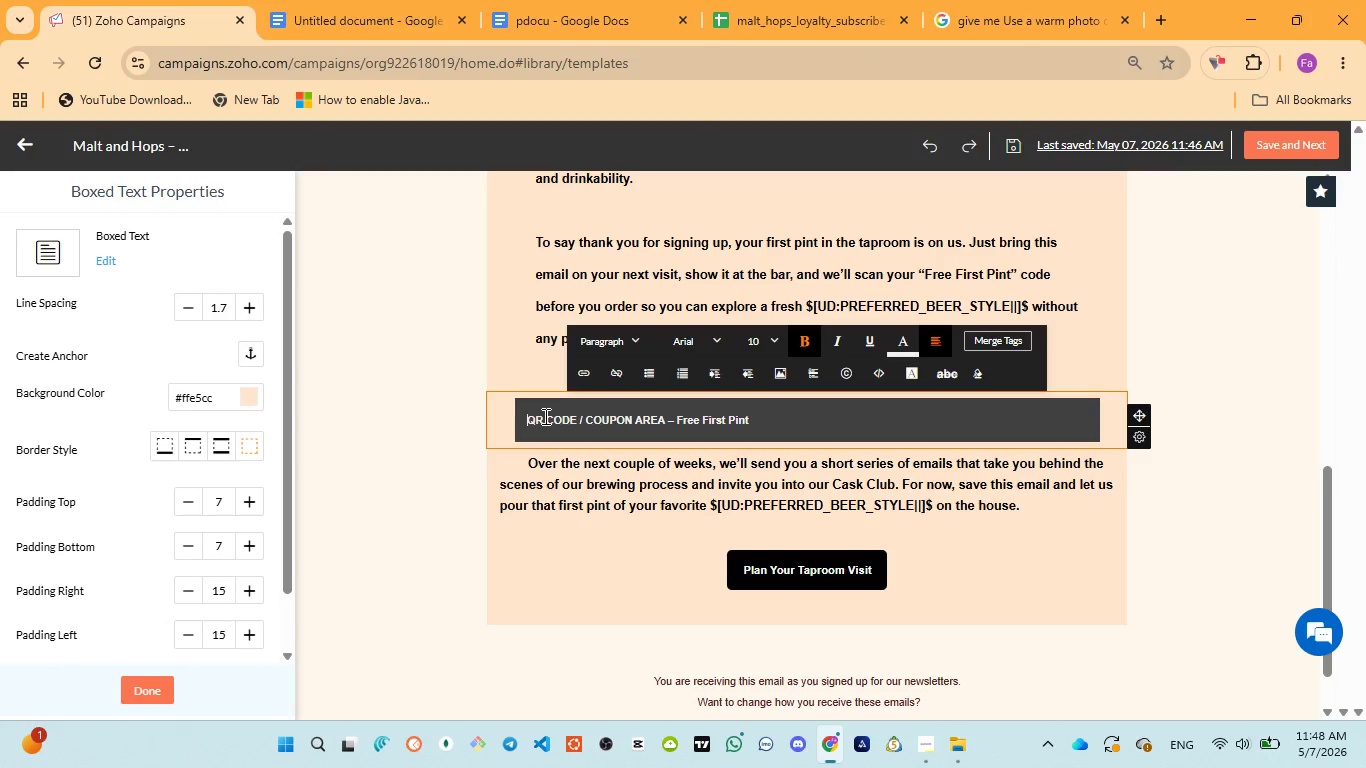 
key(ArrowLeft)
 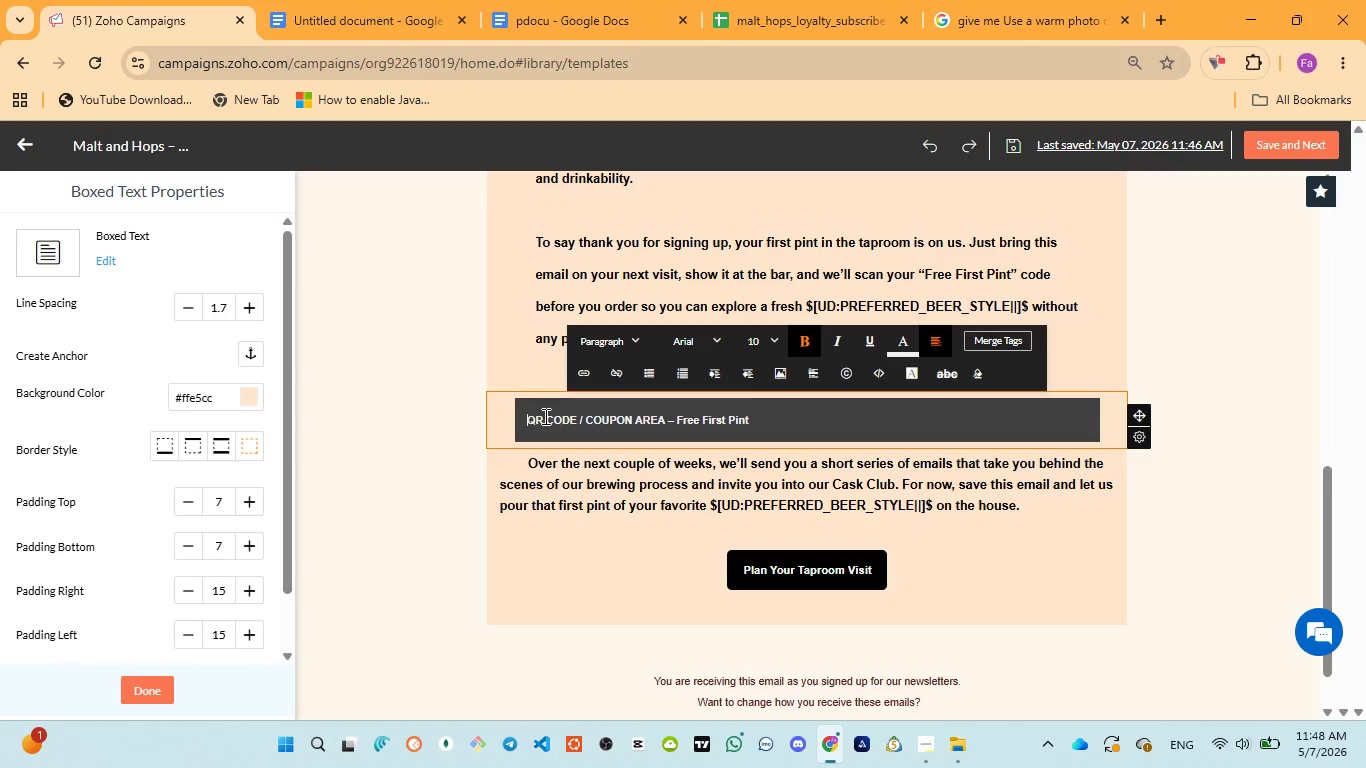 
key(Space)
 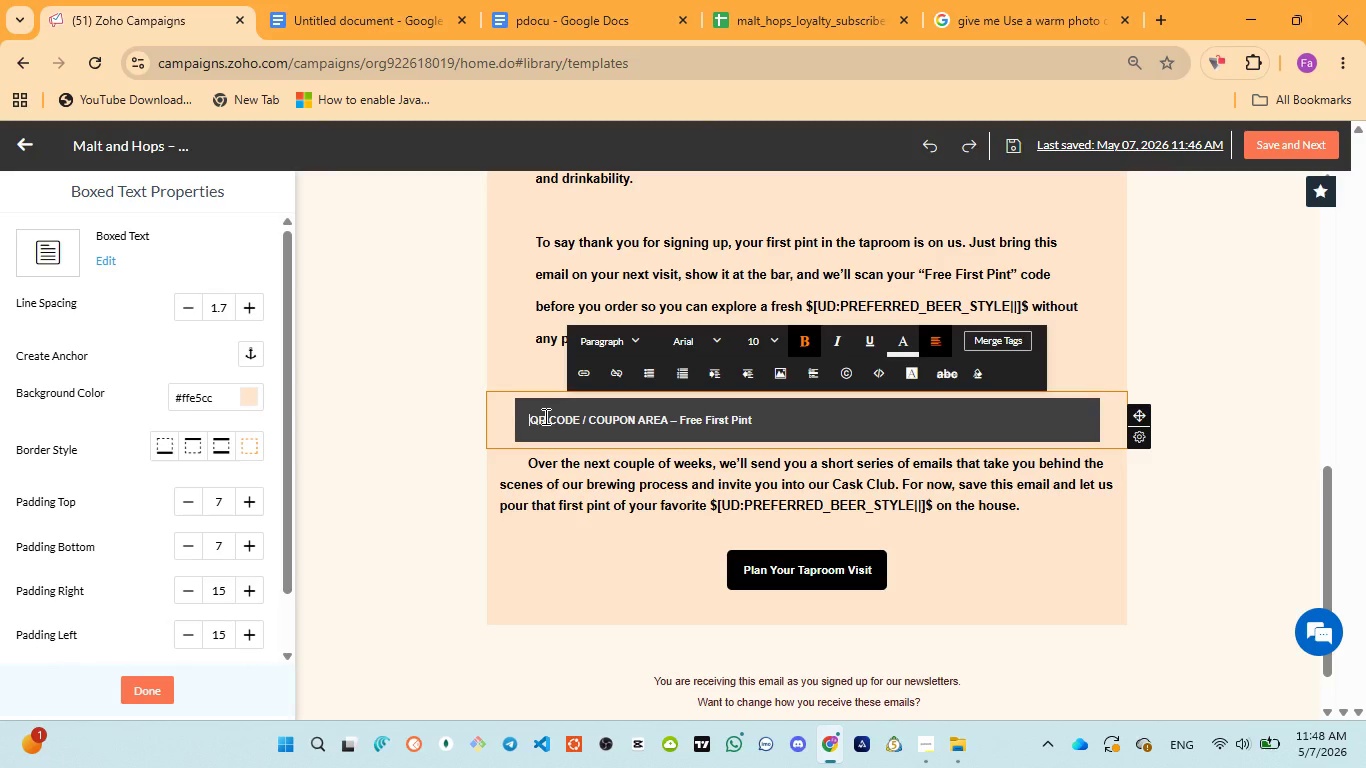 
key(Space)
 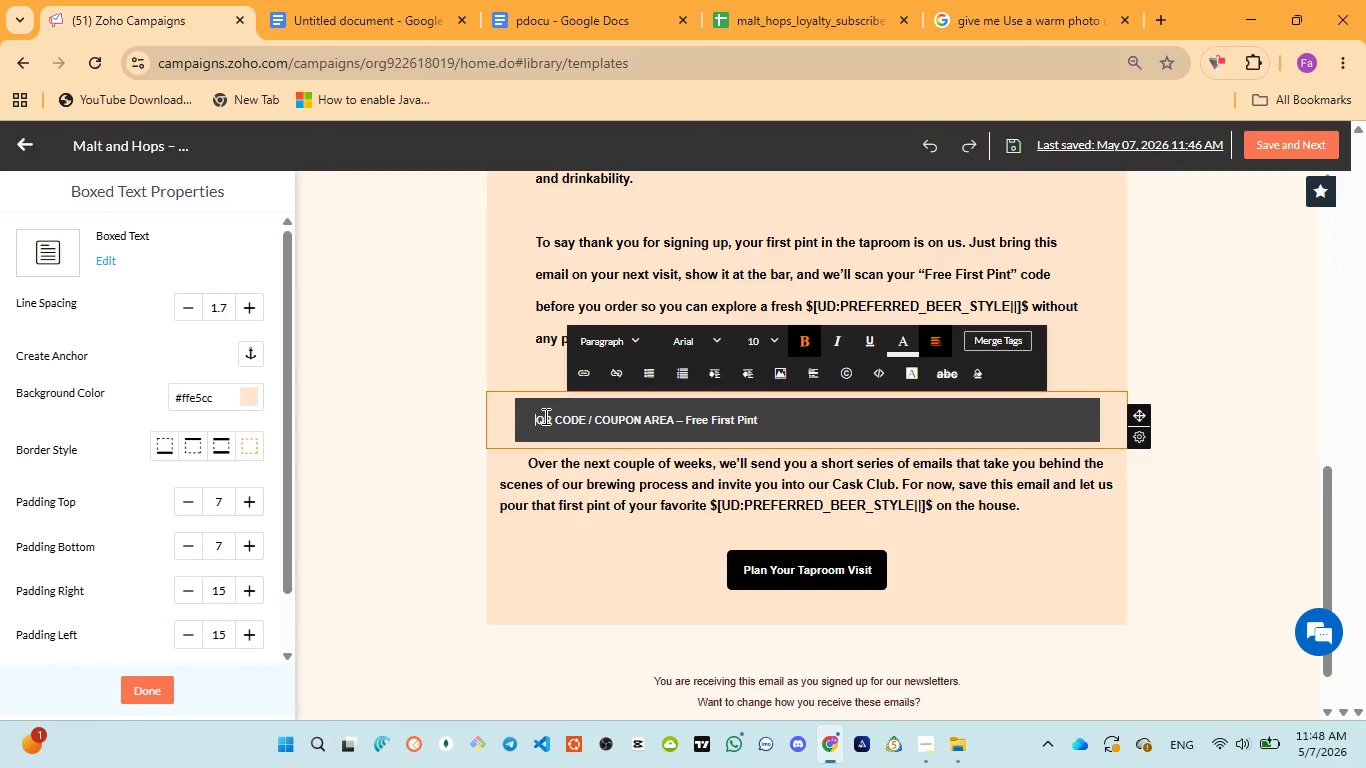 
key(Space)
 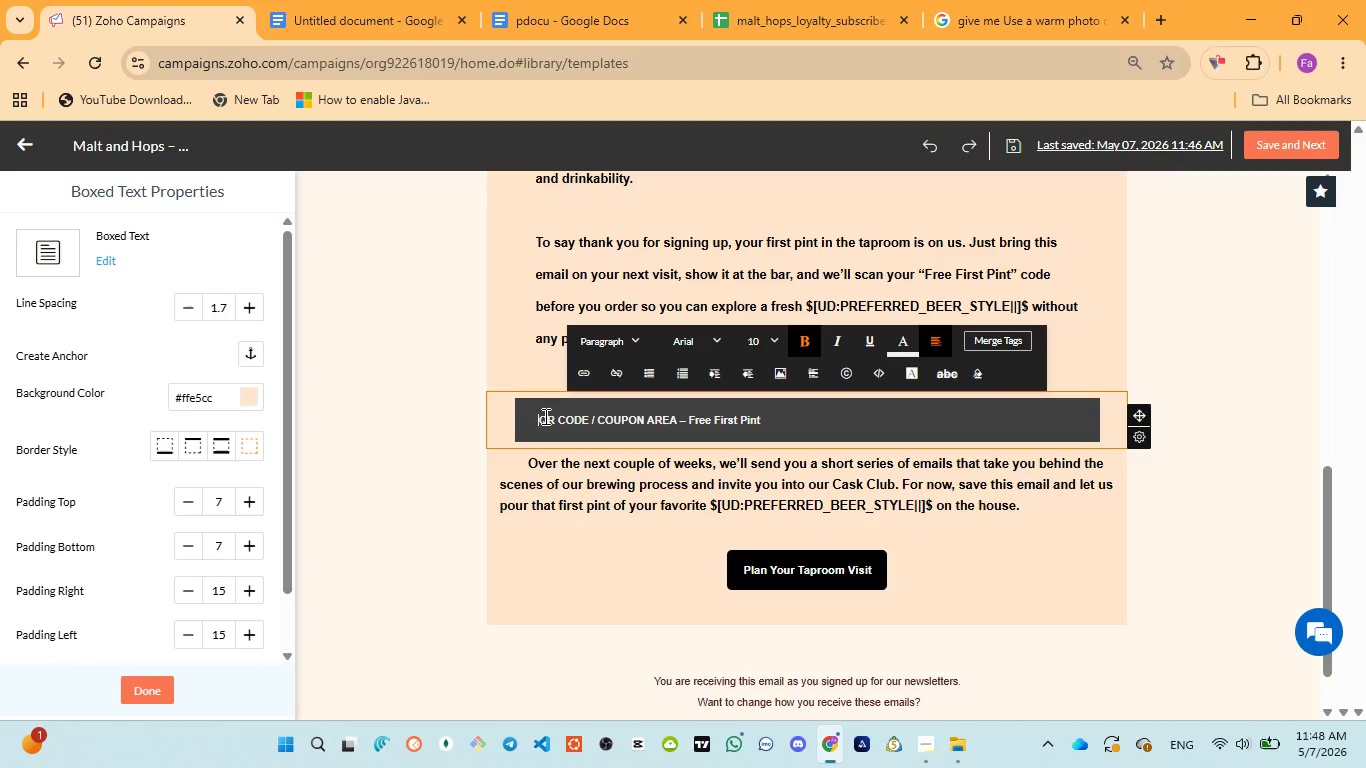 
key(Space)
 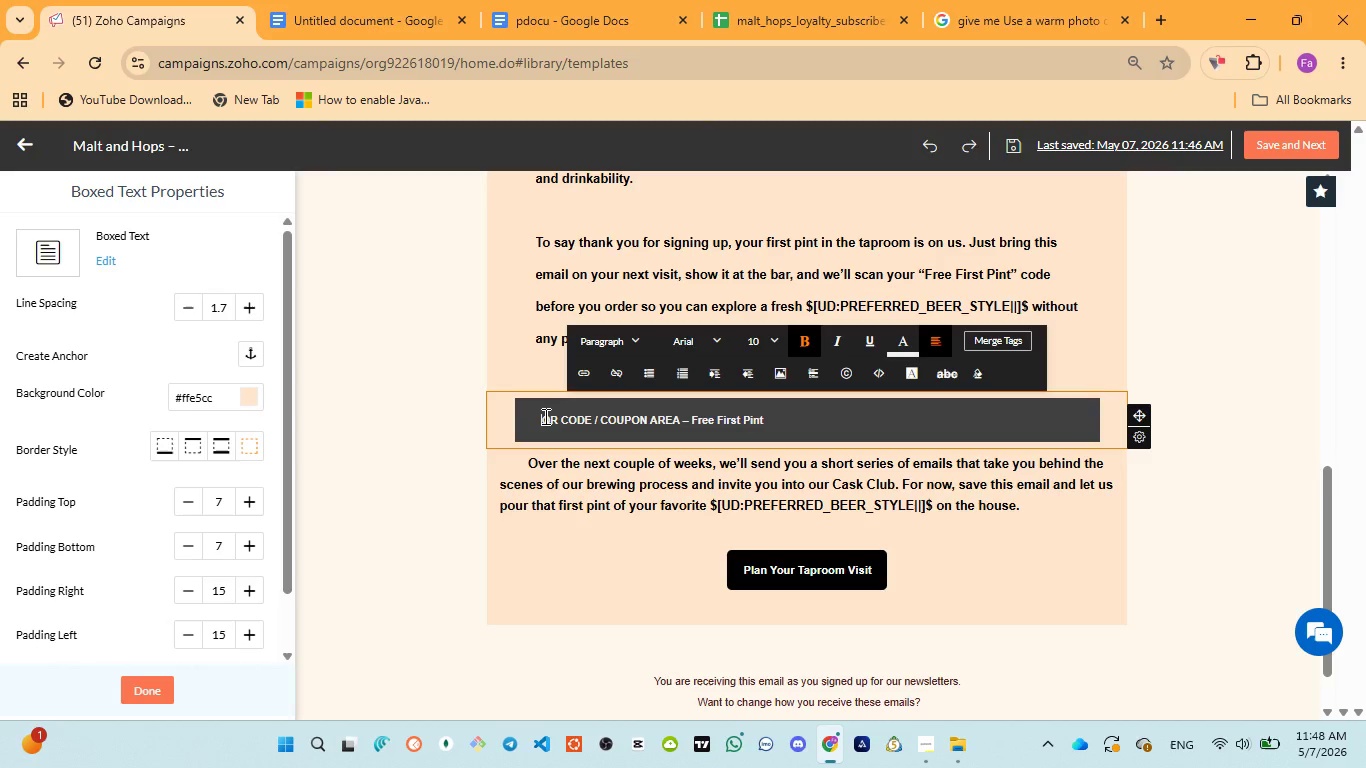 
key(Space)
 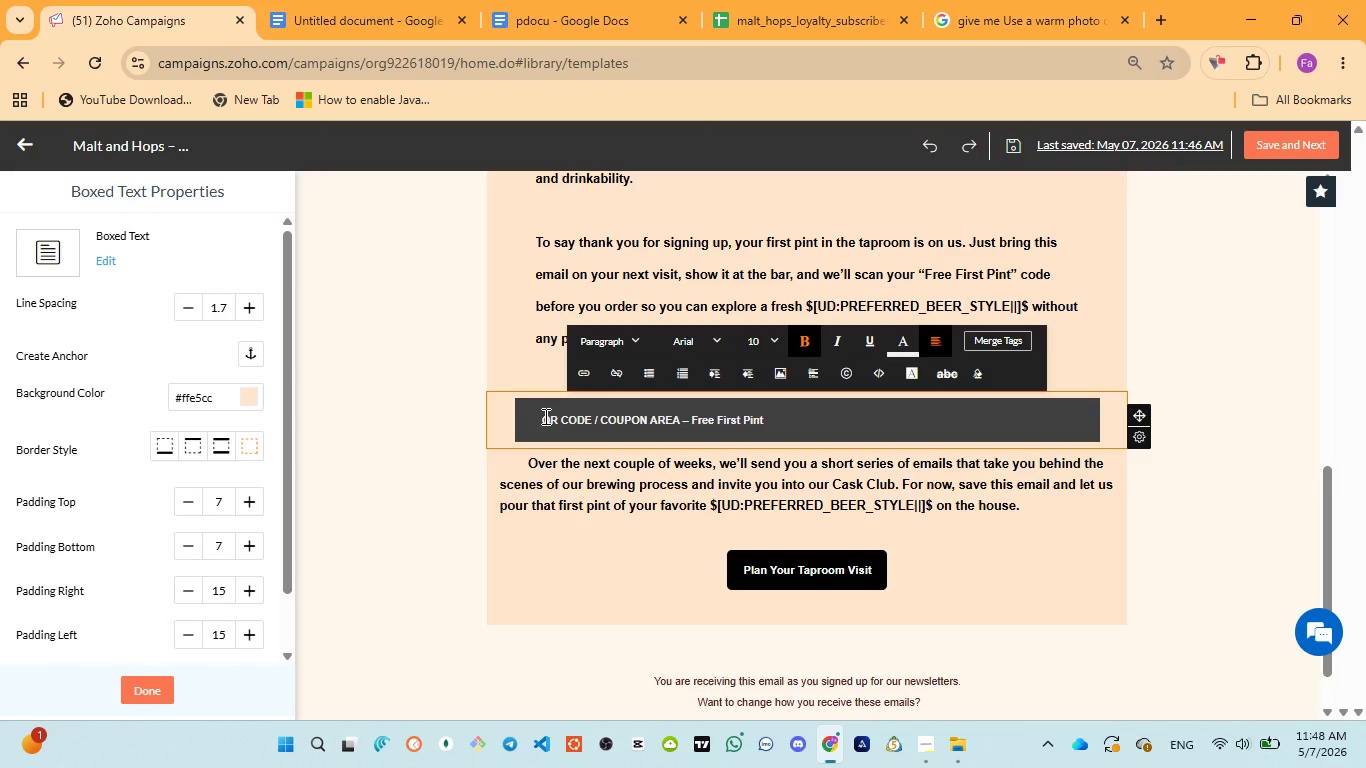 
key(Space)
 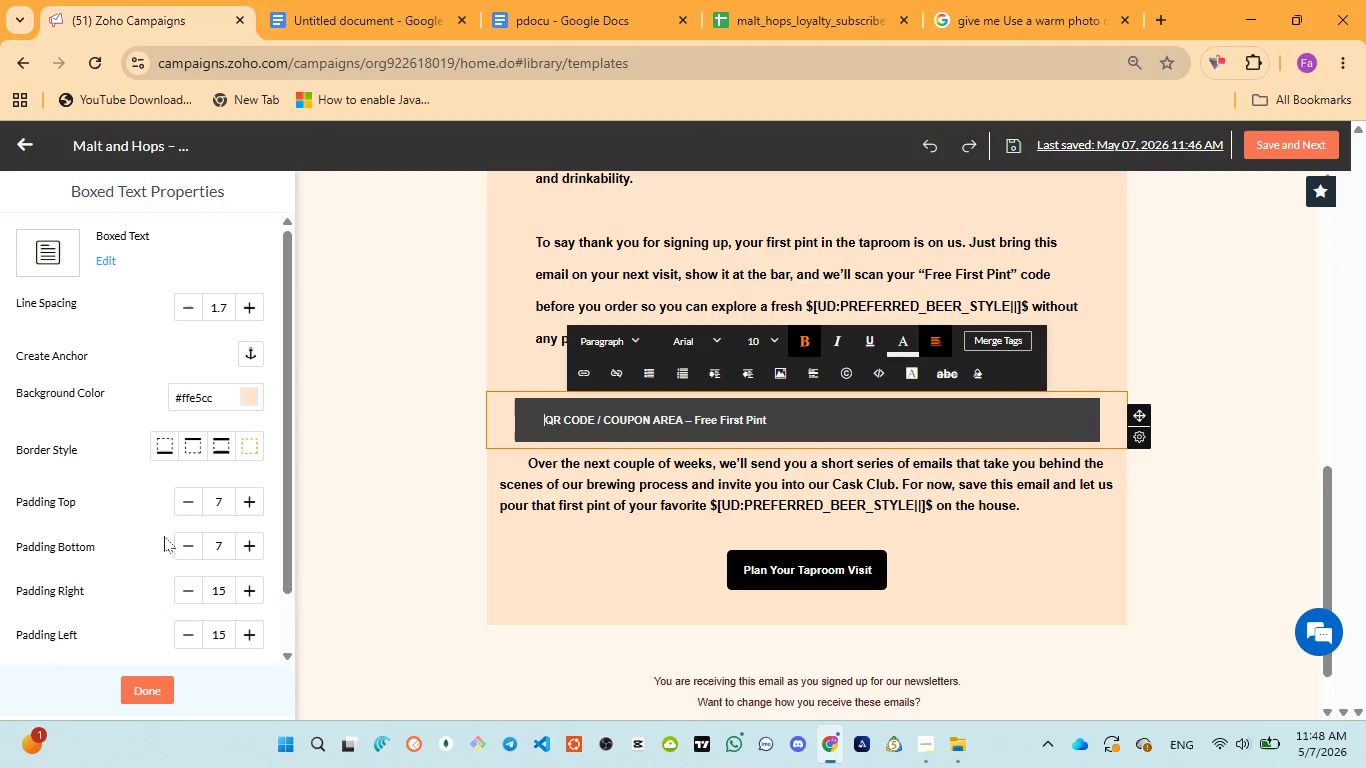 
left_click([182, 502])
 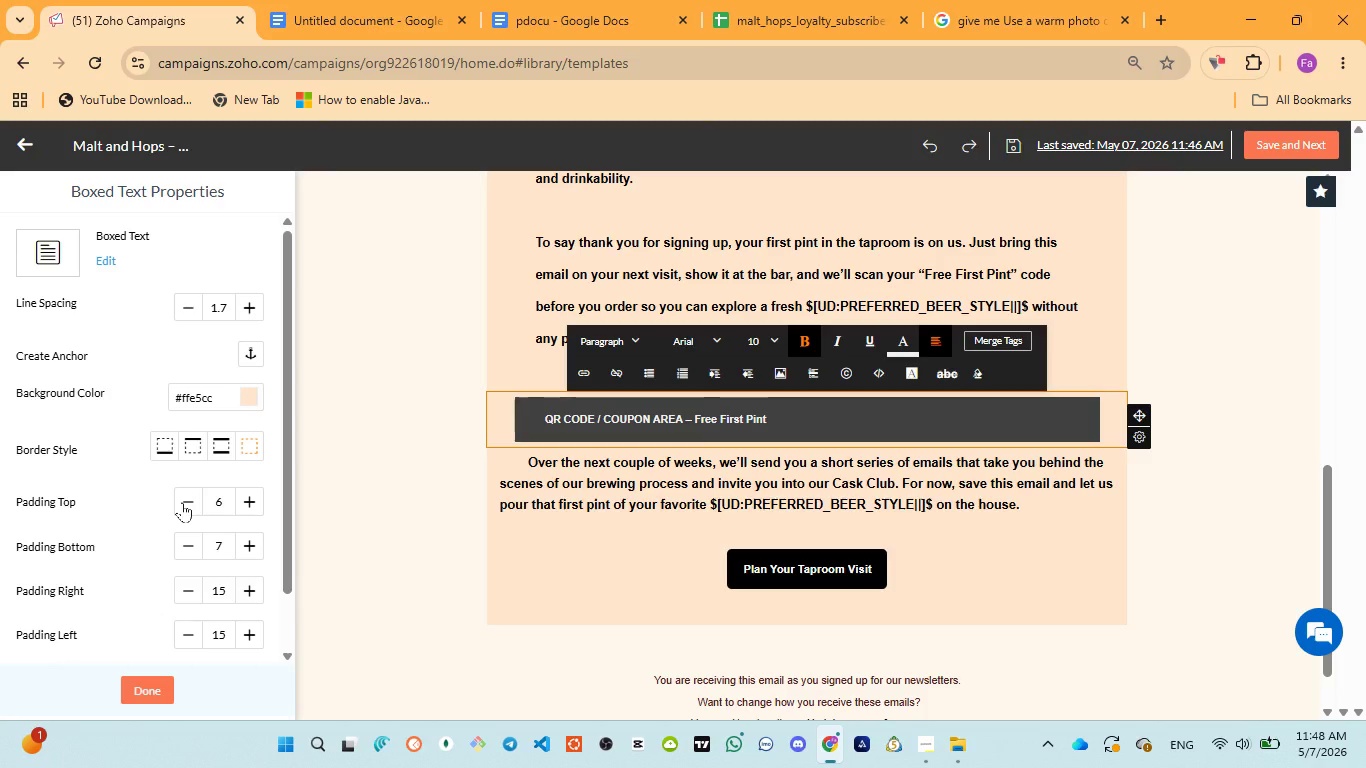 
left_click([182, 502])
 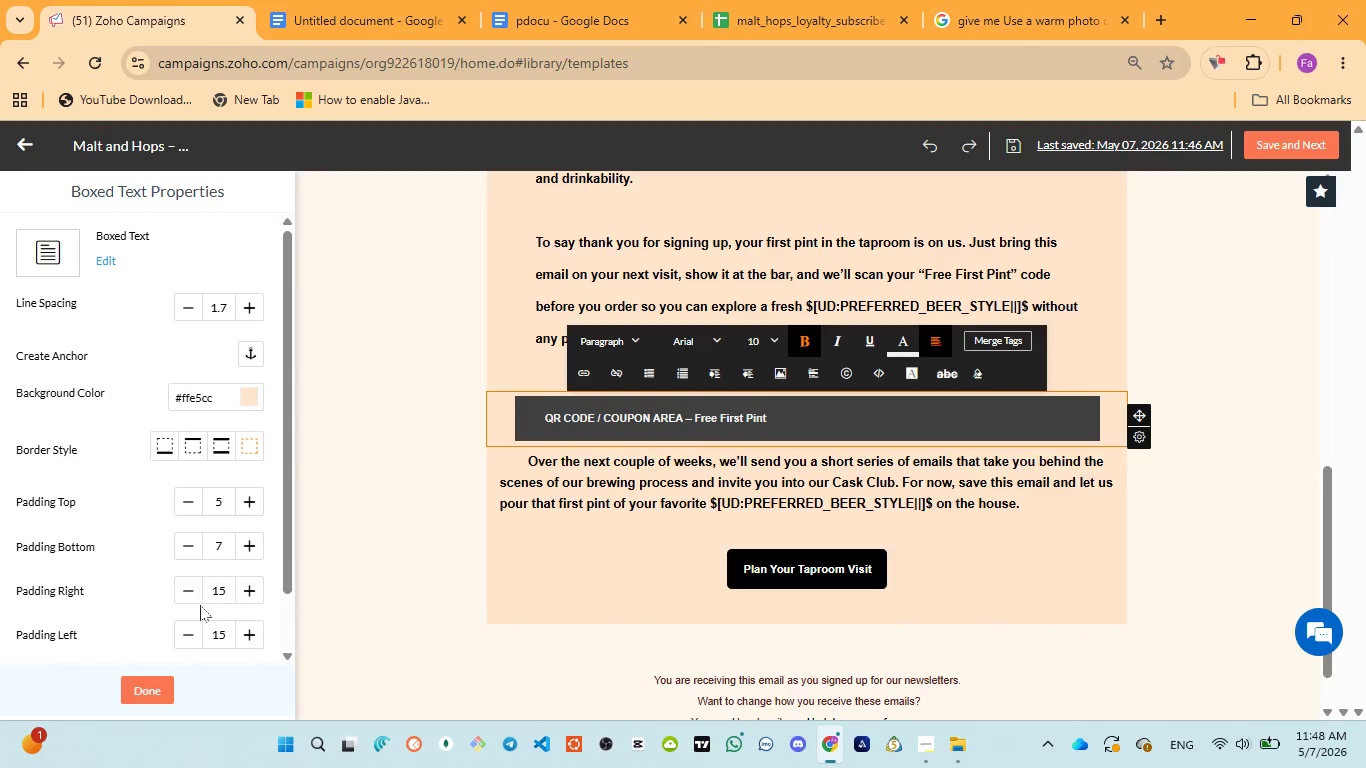 
left_click([185, 589])
 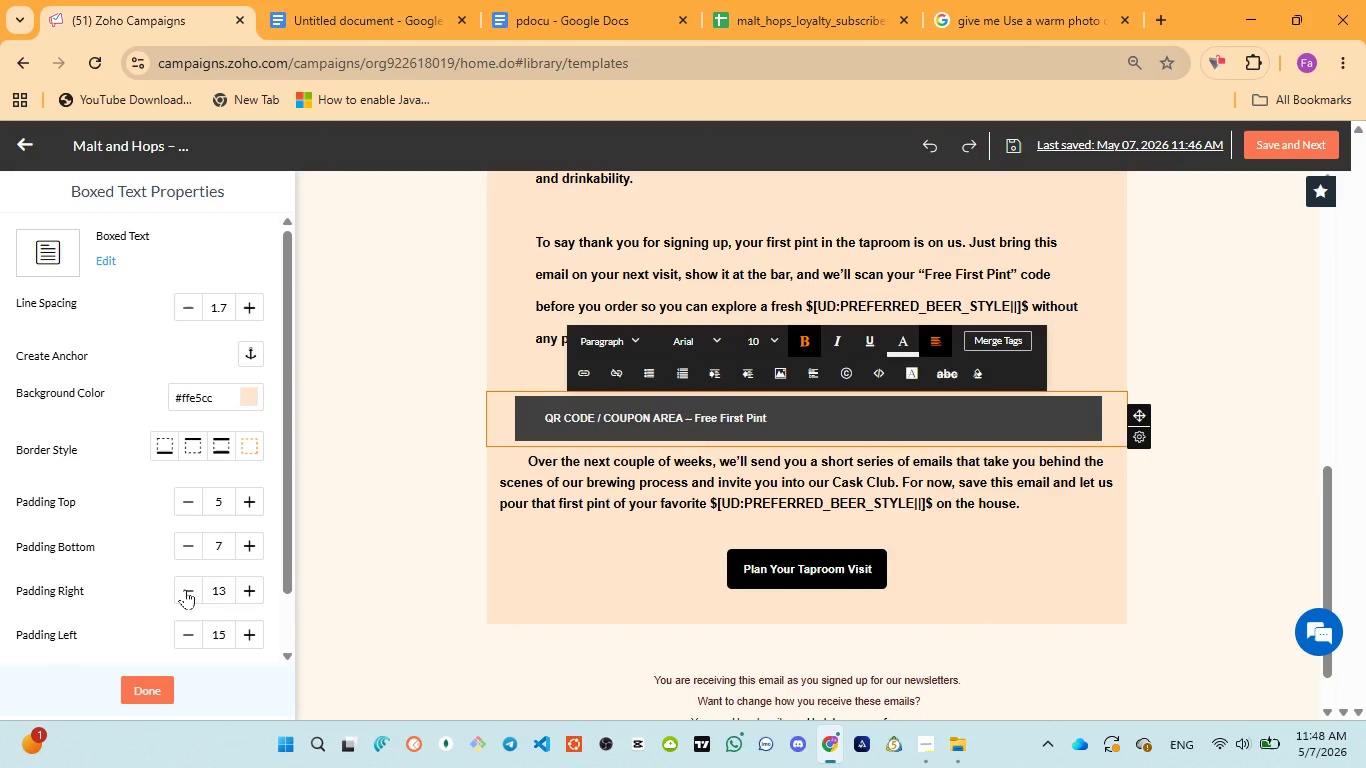 
double_click([185, 589])
 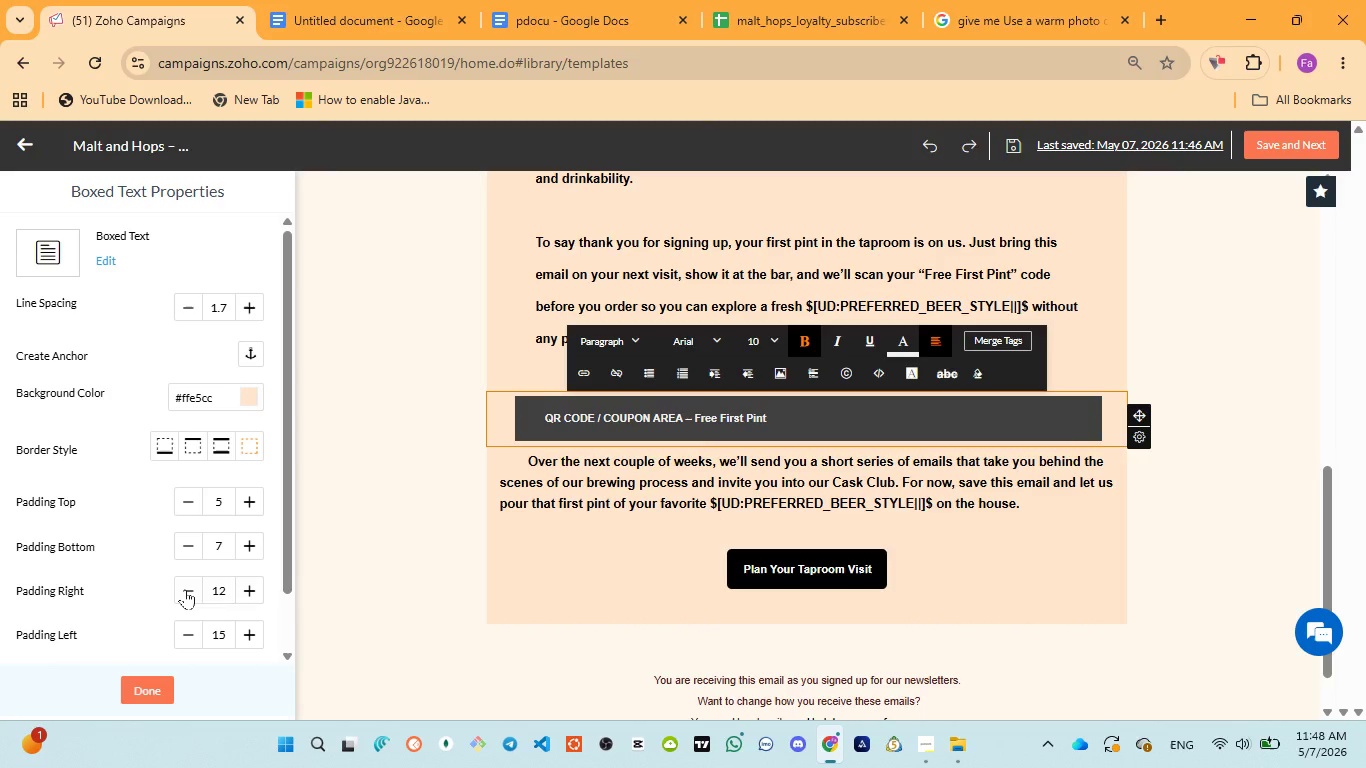 
triple_click([185, 589])
 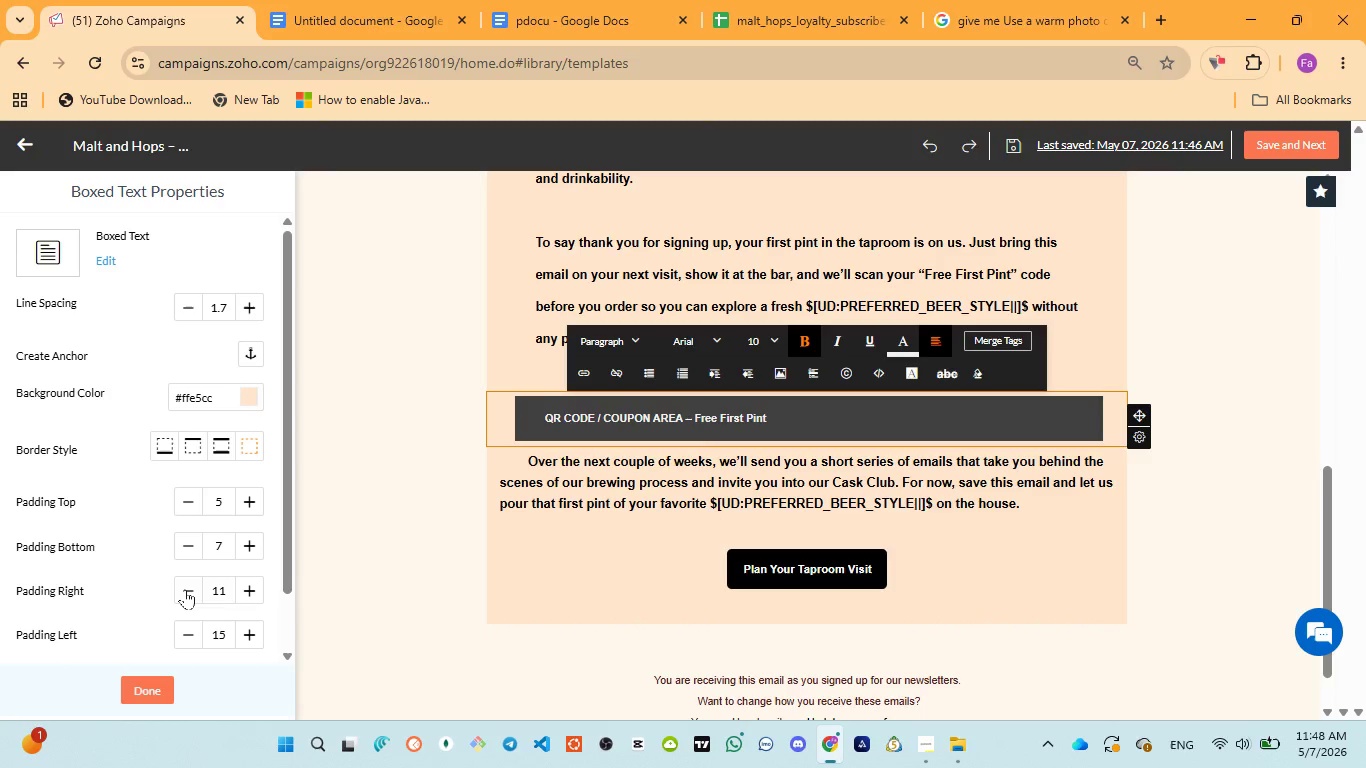 
triple_click([185, 589])
 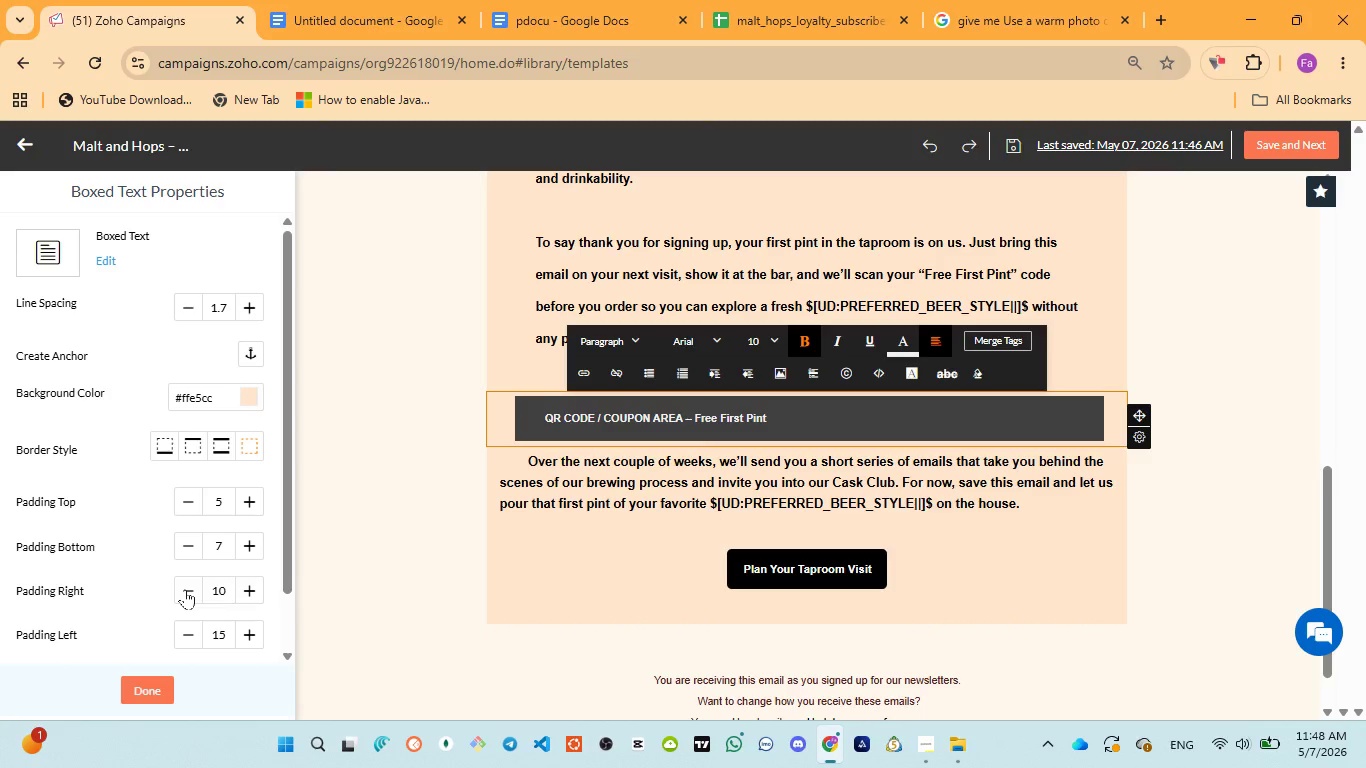 
triple_click([185, 589])
 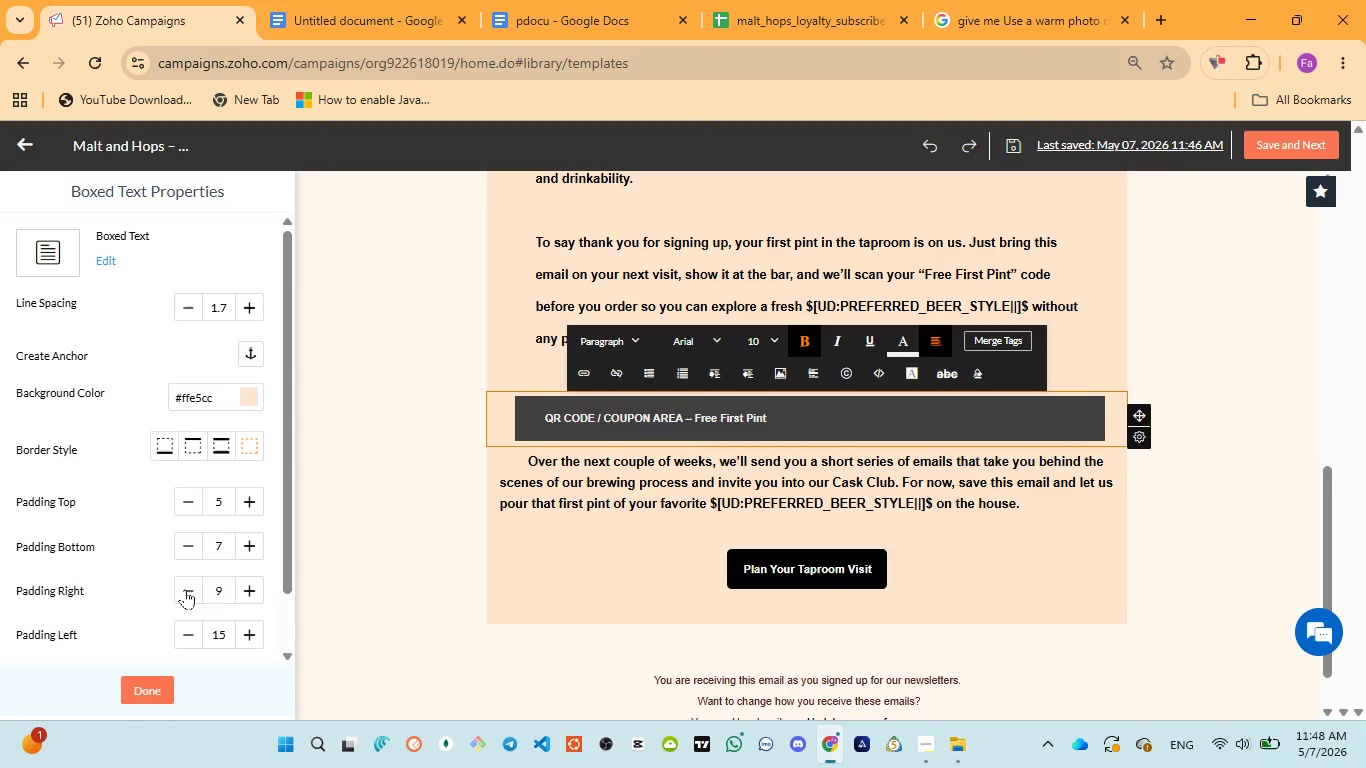 
triple_click([185, 589])
 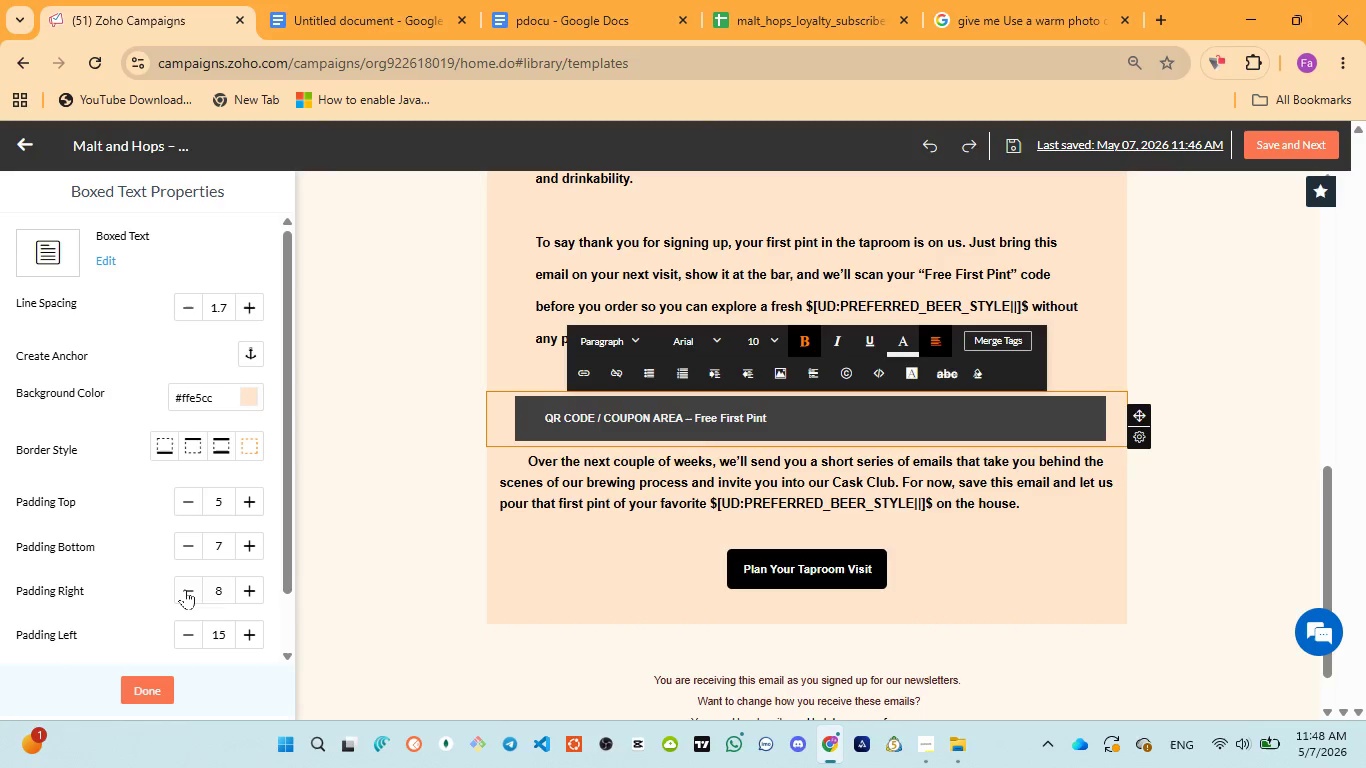 
triple_click([185, 589])
 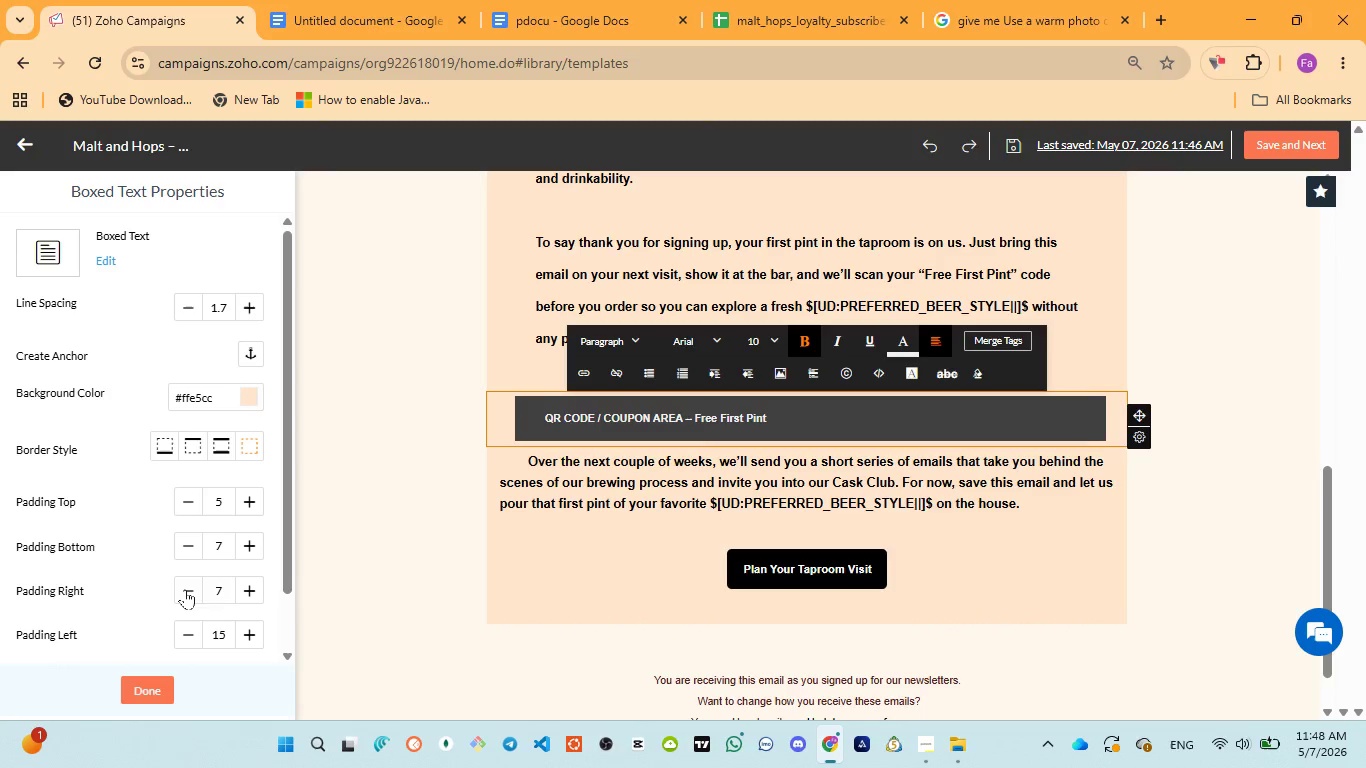 
triple_click([185, 589])
 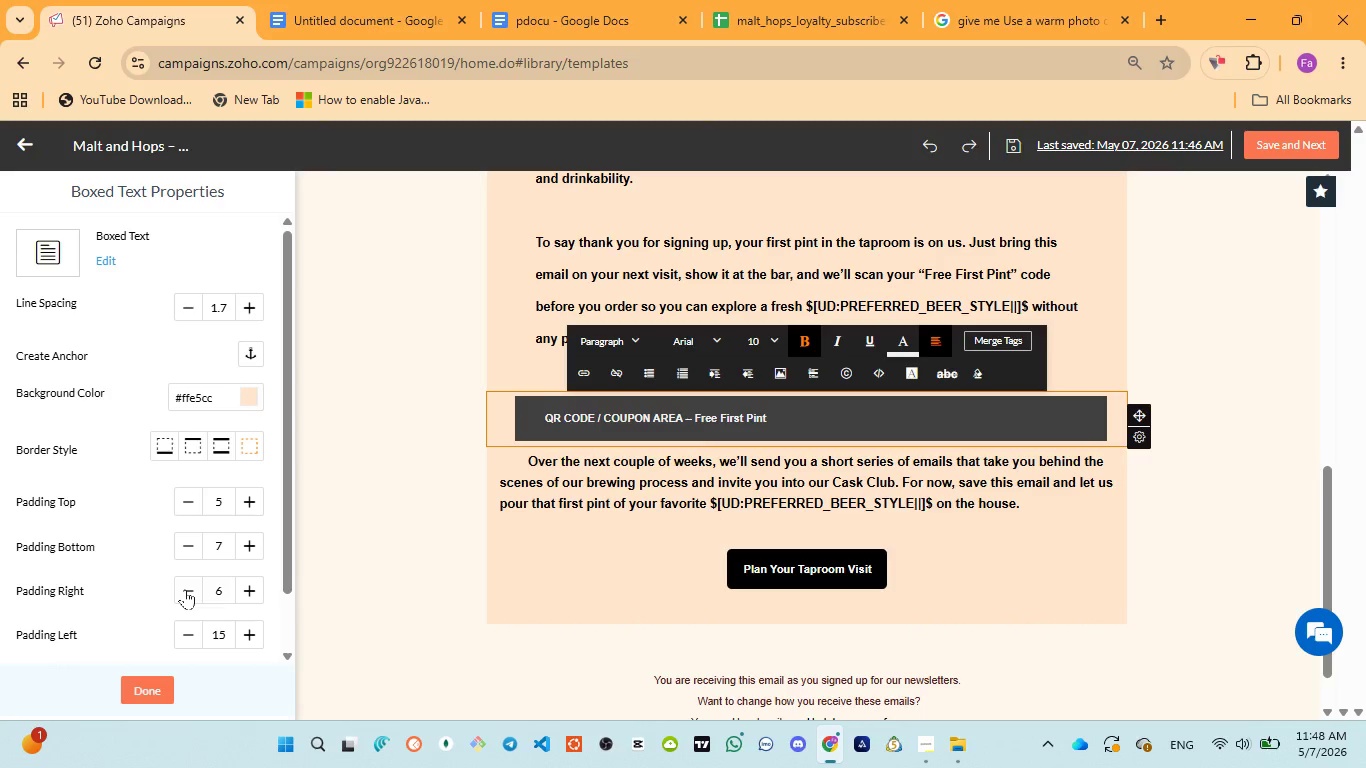 
triple_click([185, 589])
 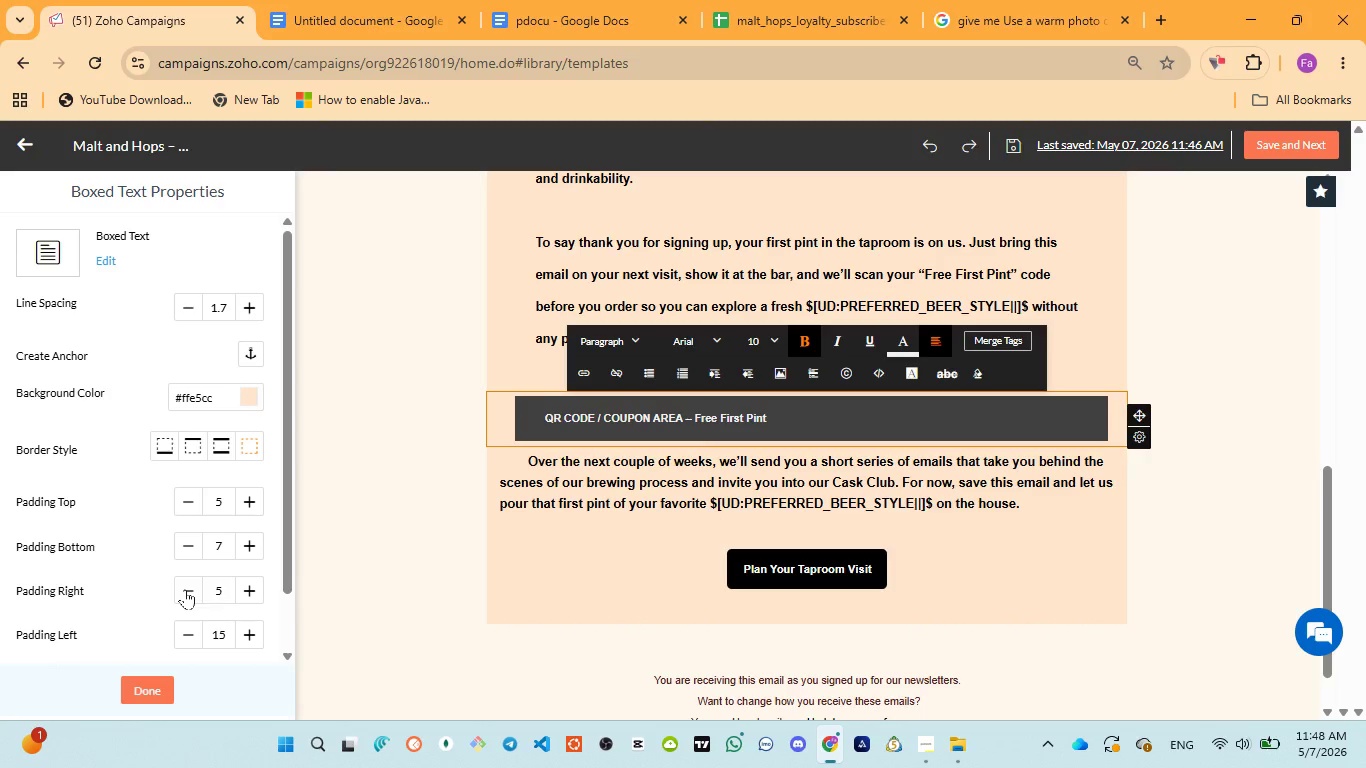 
triple_click([185, 589])
 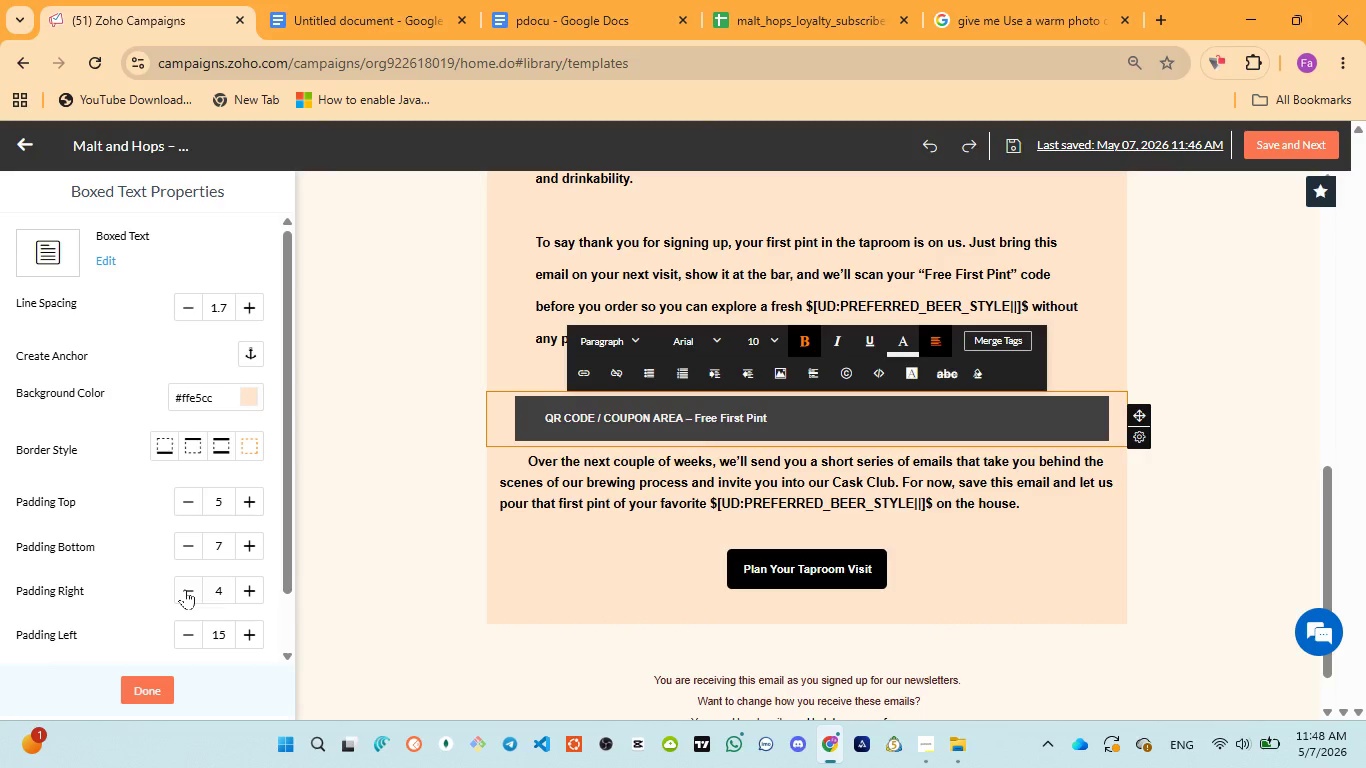 
triple_click([185, 589])
 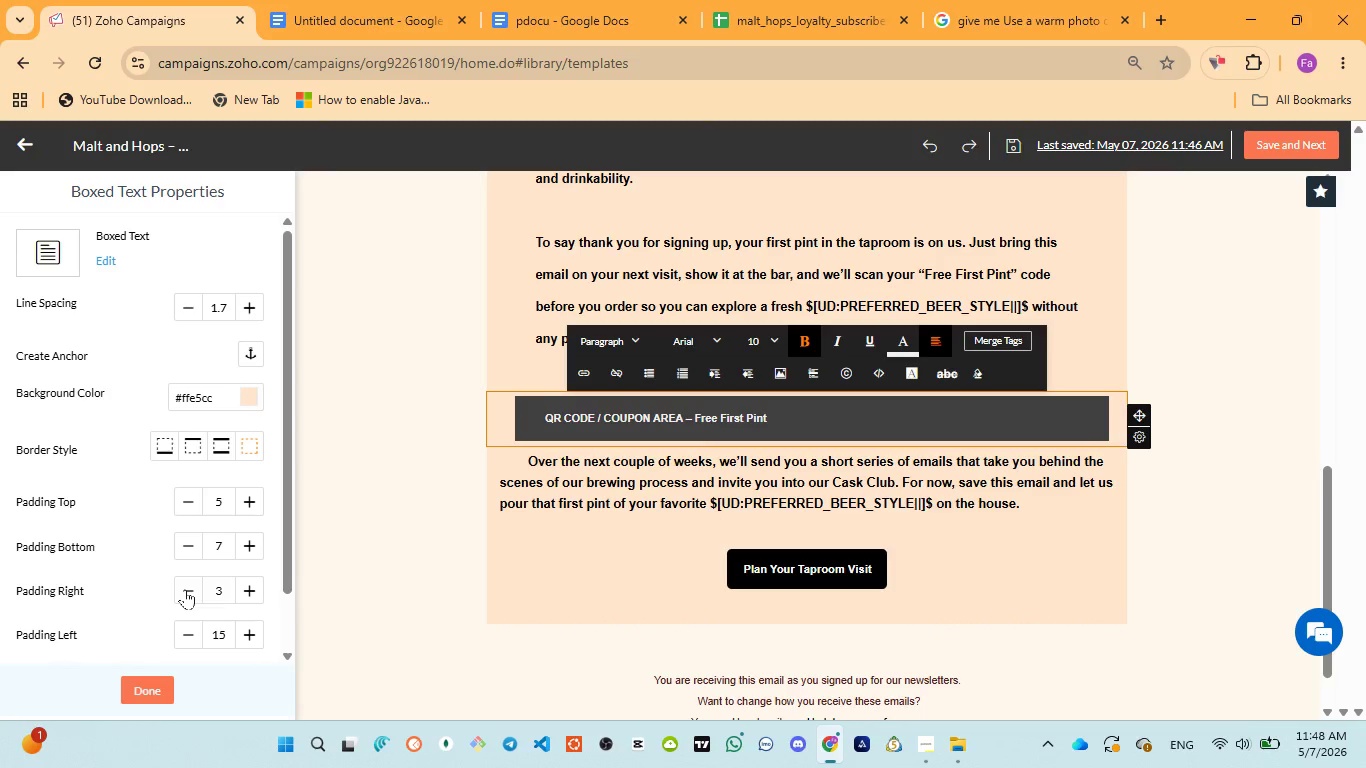 
triple_click([185, 589])
 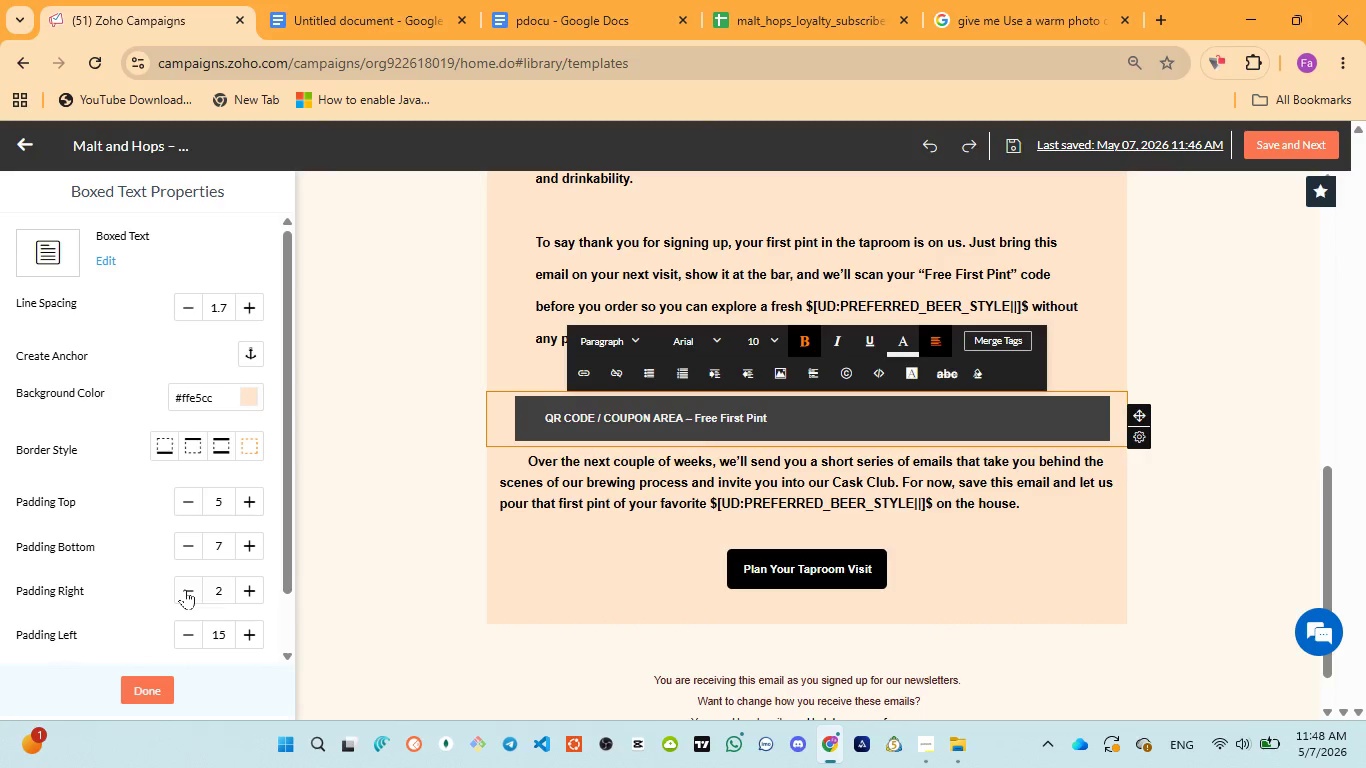 
triple_click([185, 589])
 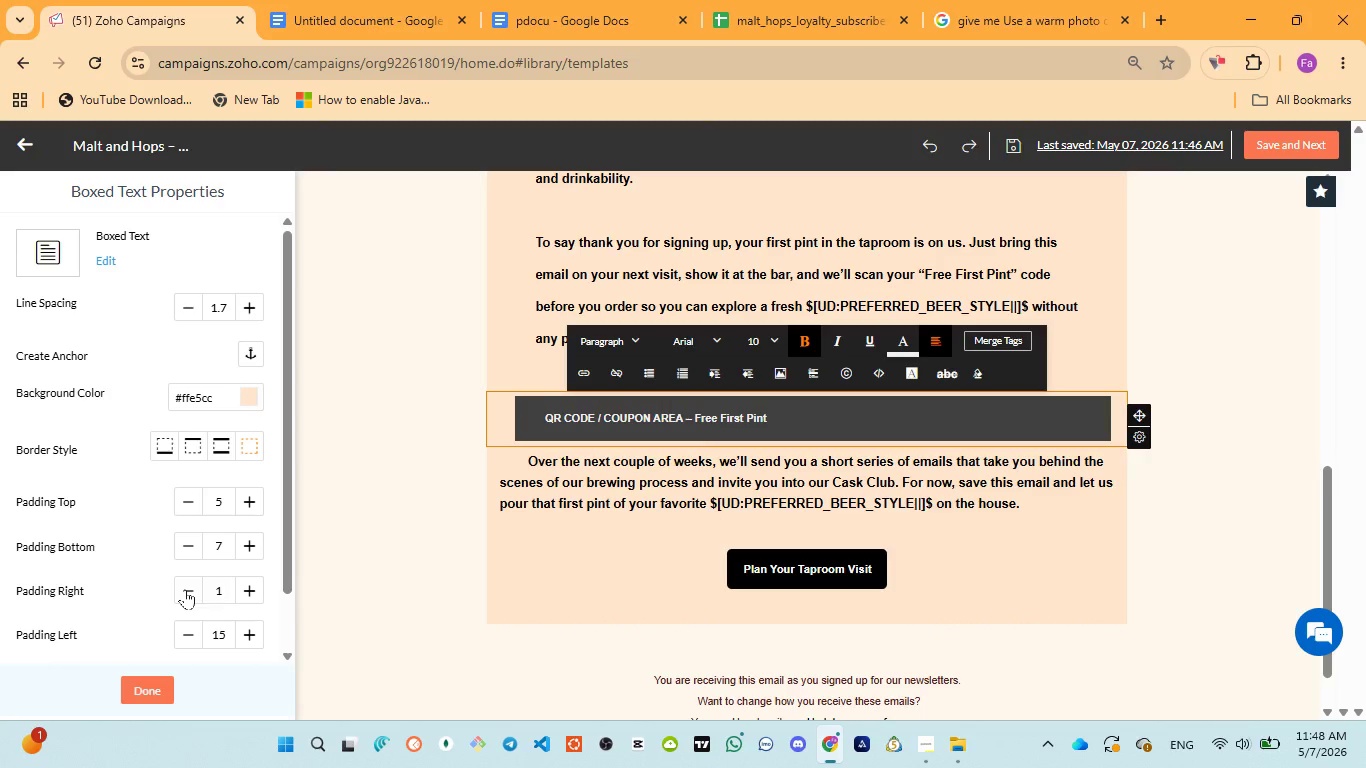 
triple_click([185, 589])
 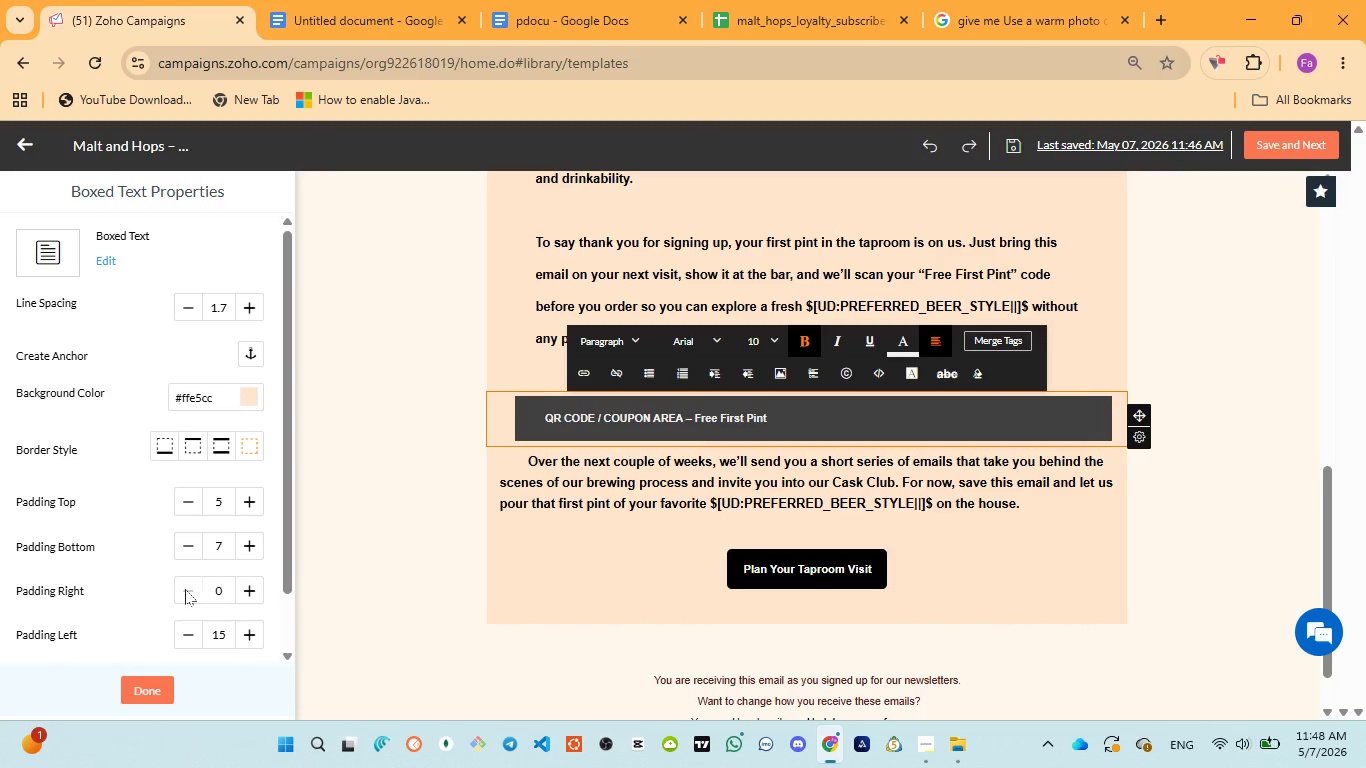 
triple_click([185, 589])
 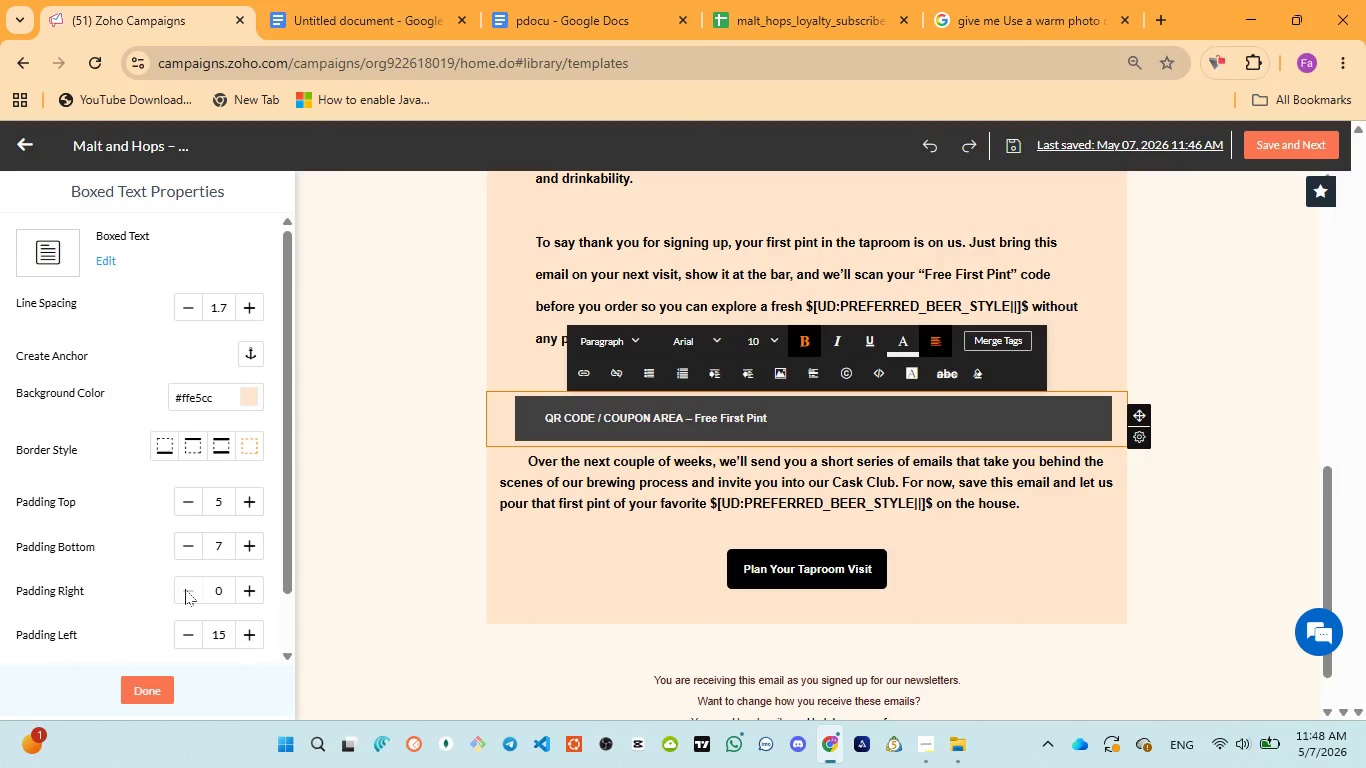 
triple_click([185, 589])
 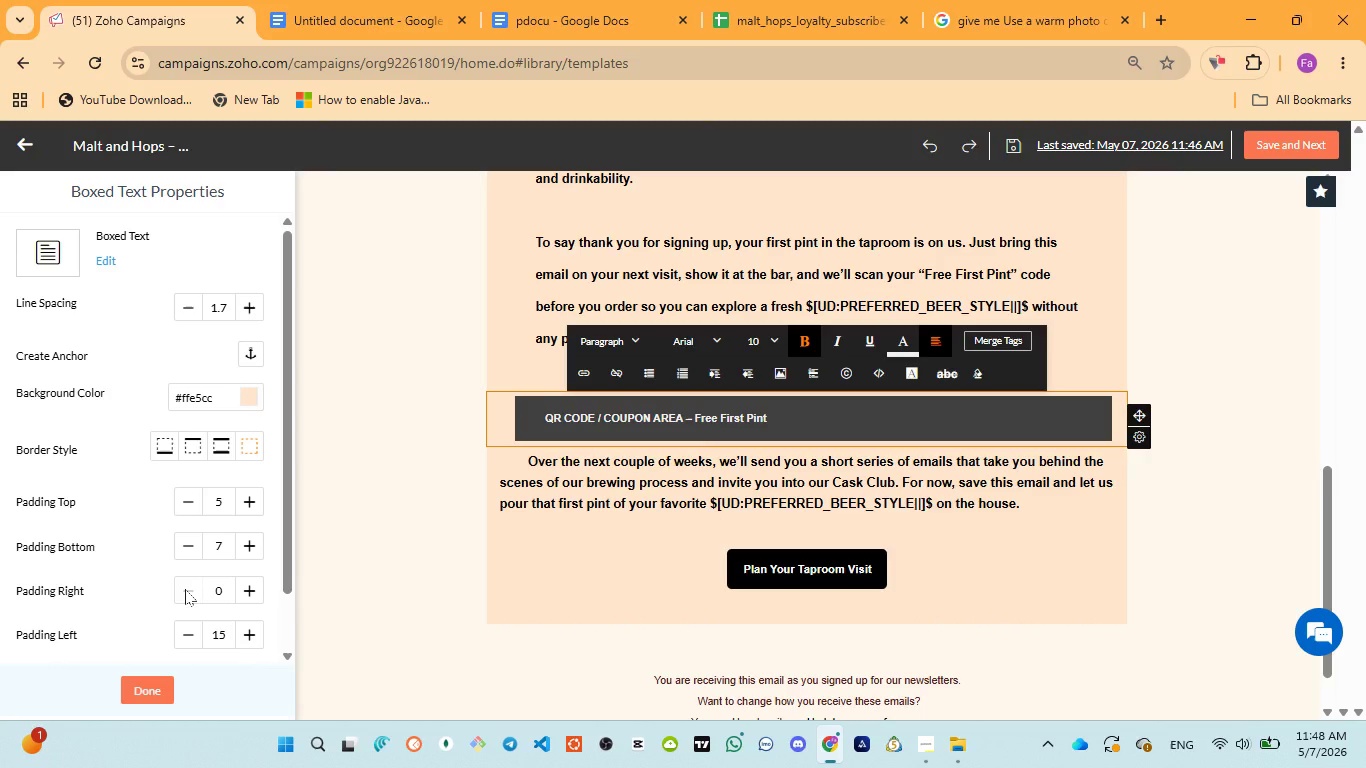 
triple_click([185, 589])
 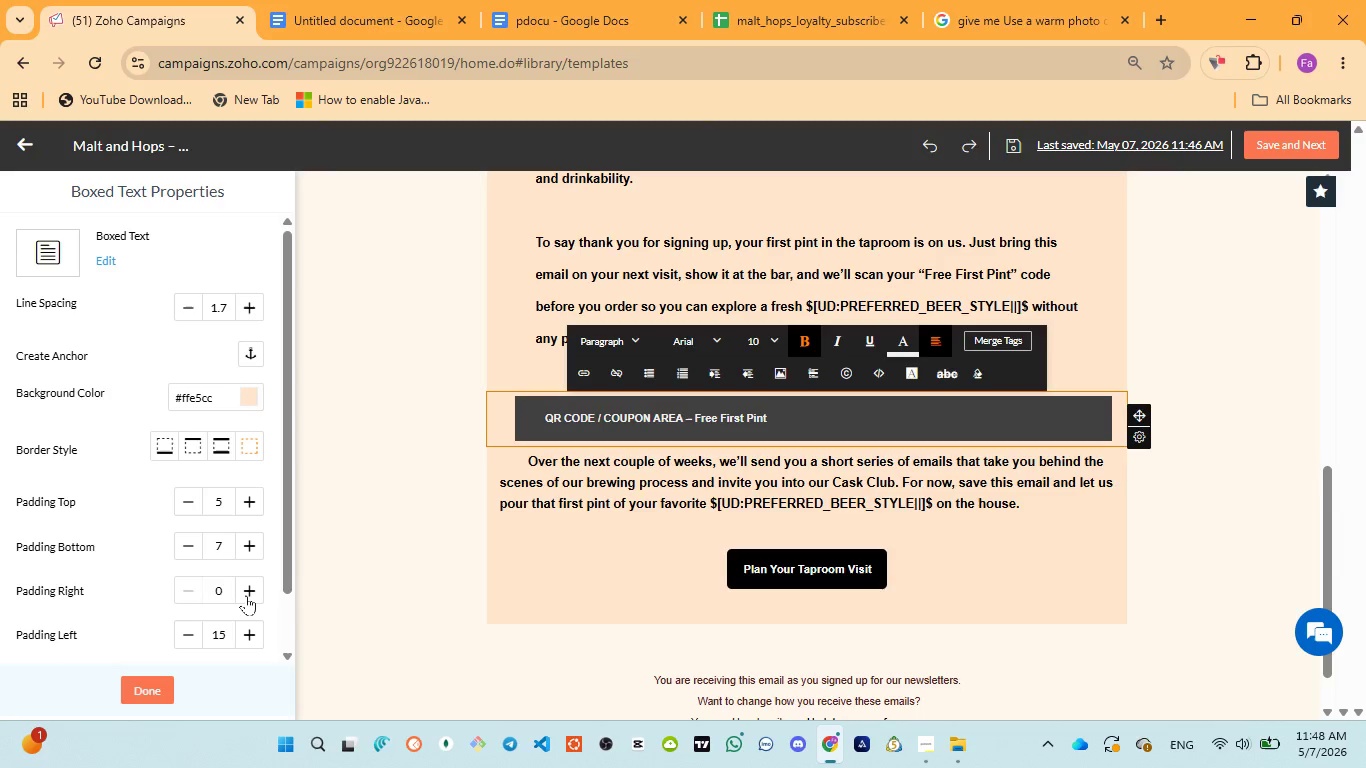 
double_click([246, 595])
 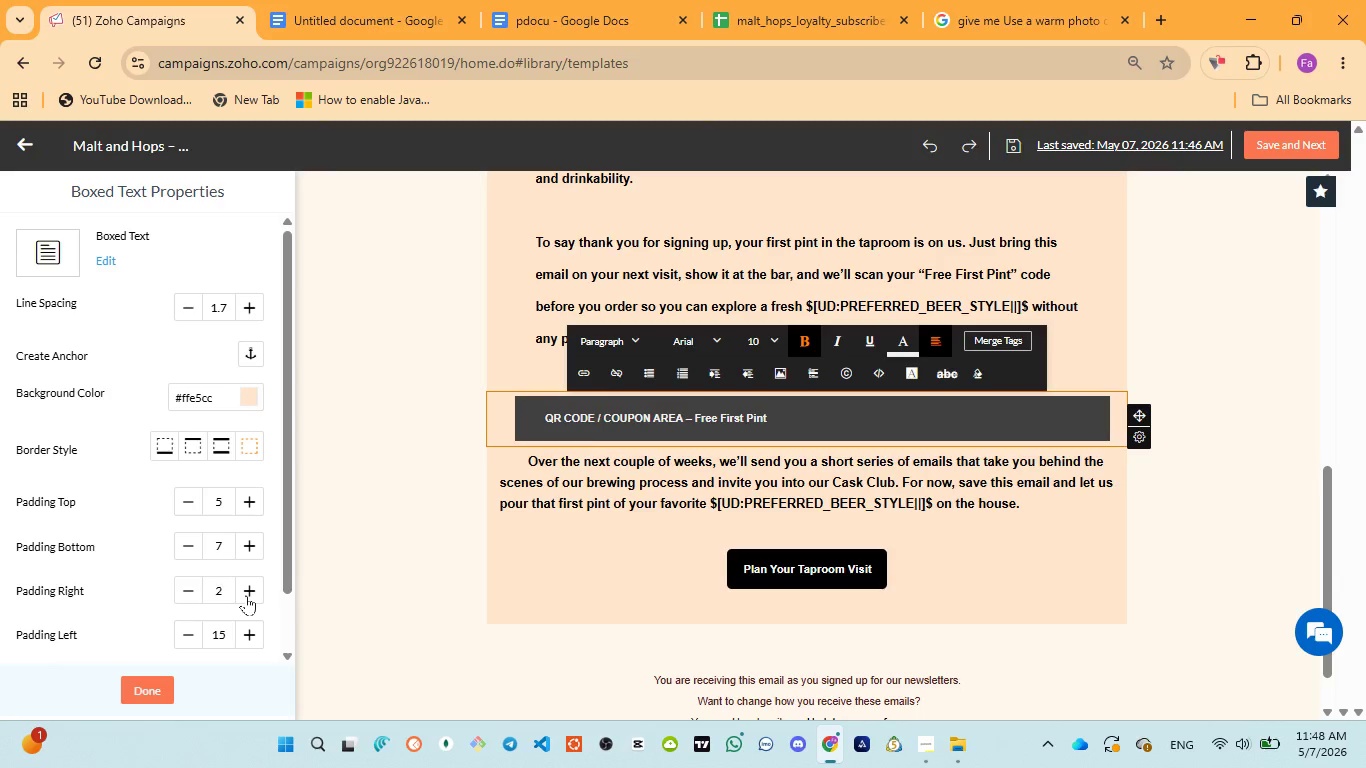 
triple_click([246, 595])
 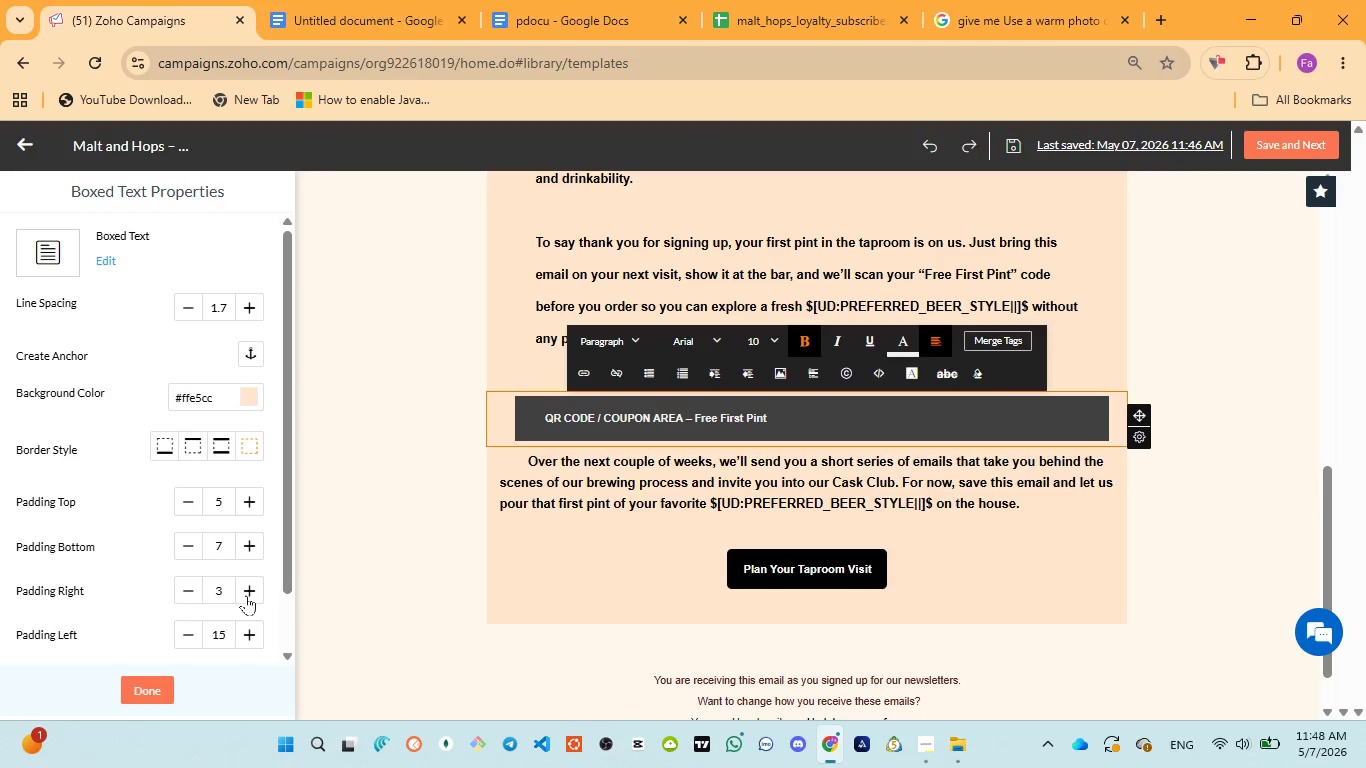 
triple_click([246, 595])
 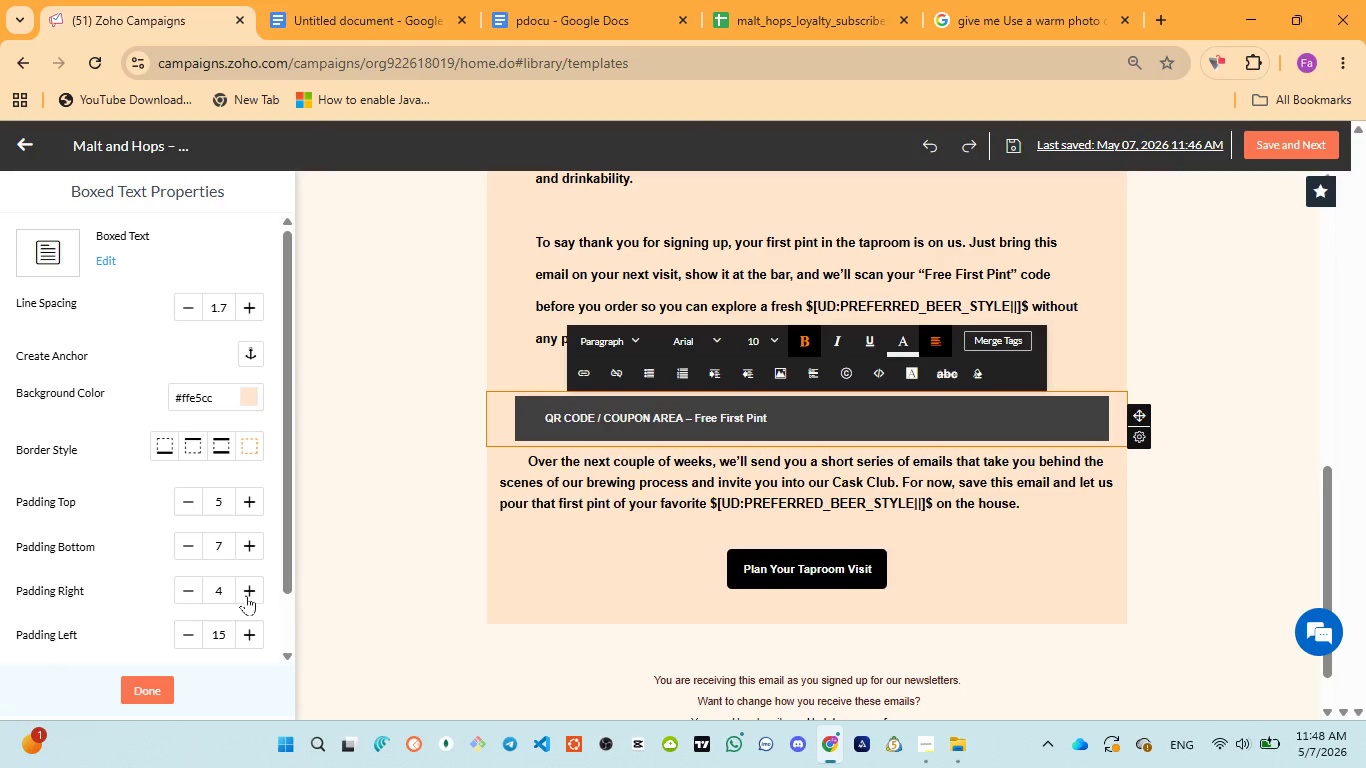 
triple_click([246, 595])
 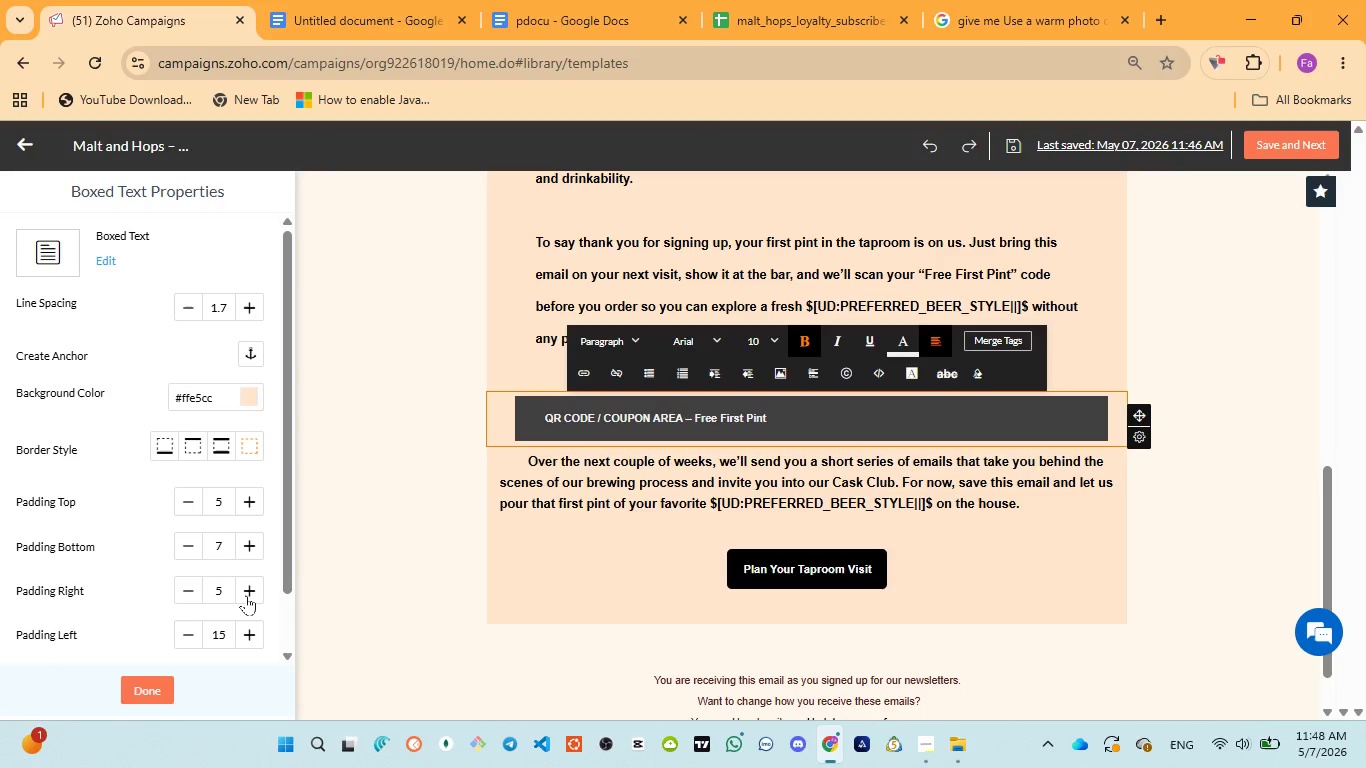 
triple_click([247, 595])
 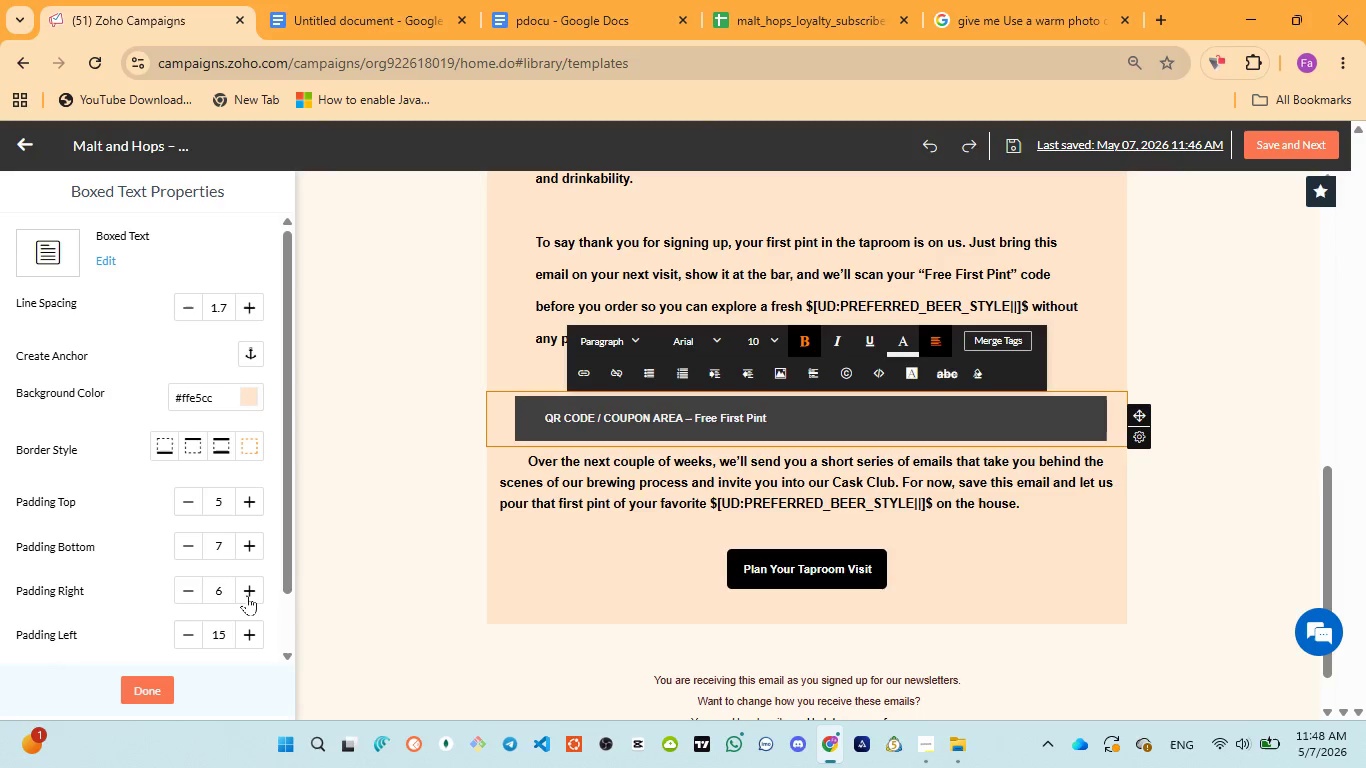 
triple_click([247, 595])
 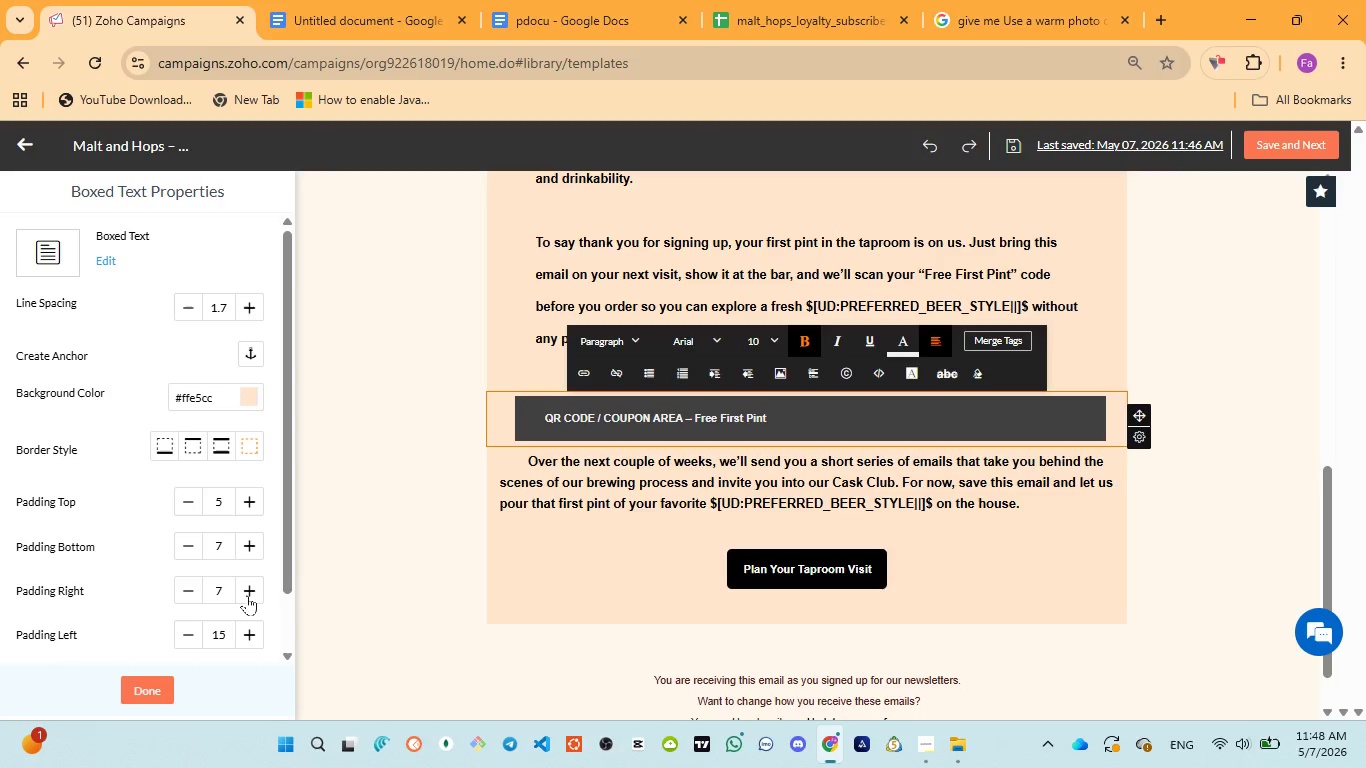 
triple_click([247, 595])
 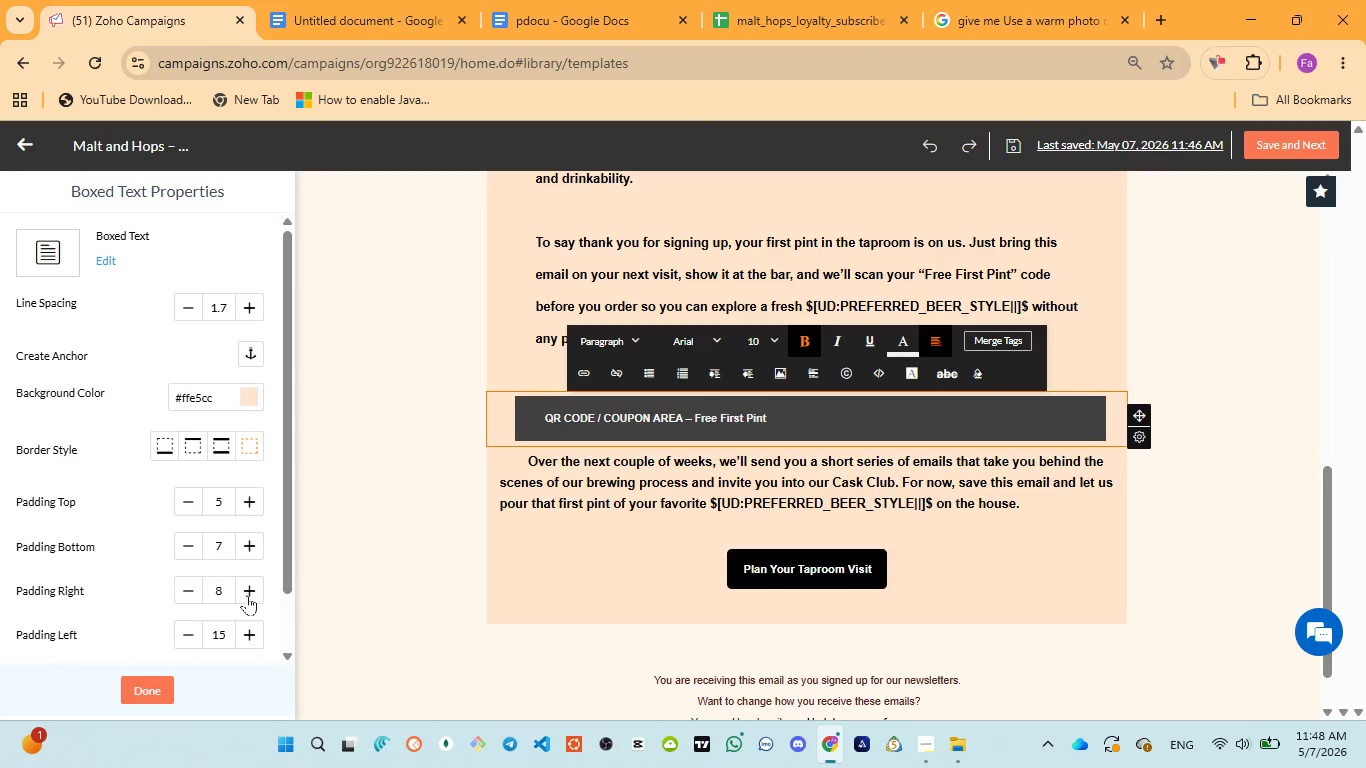 
triple_click([247, 595])
 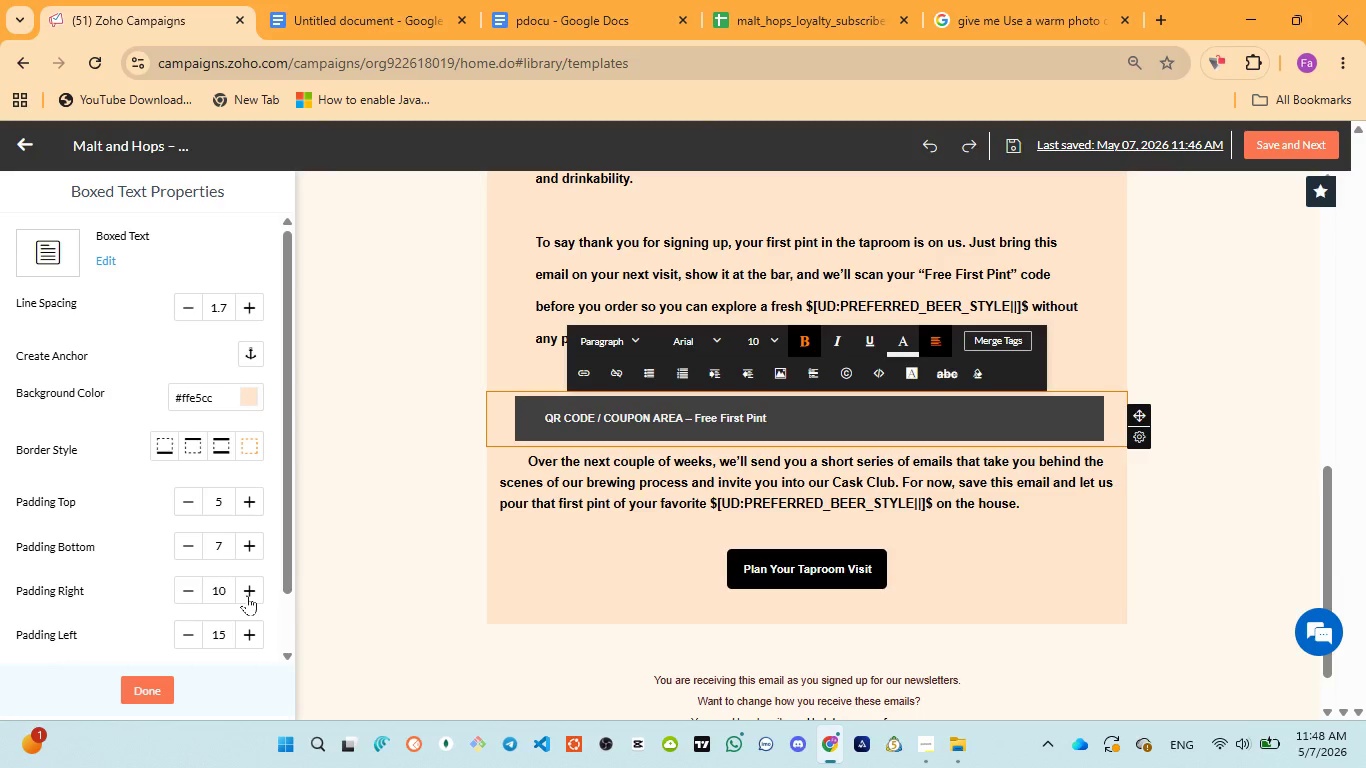 
double_click([247, 595])
 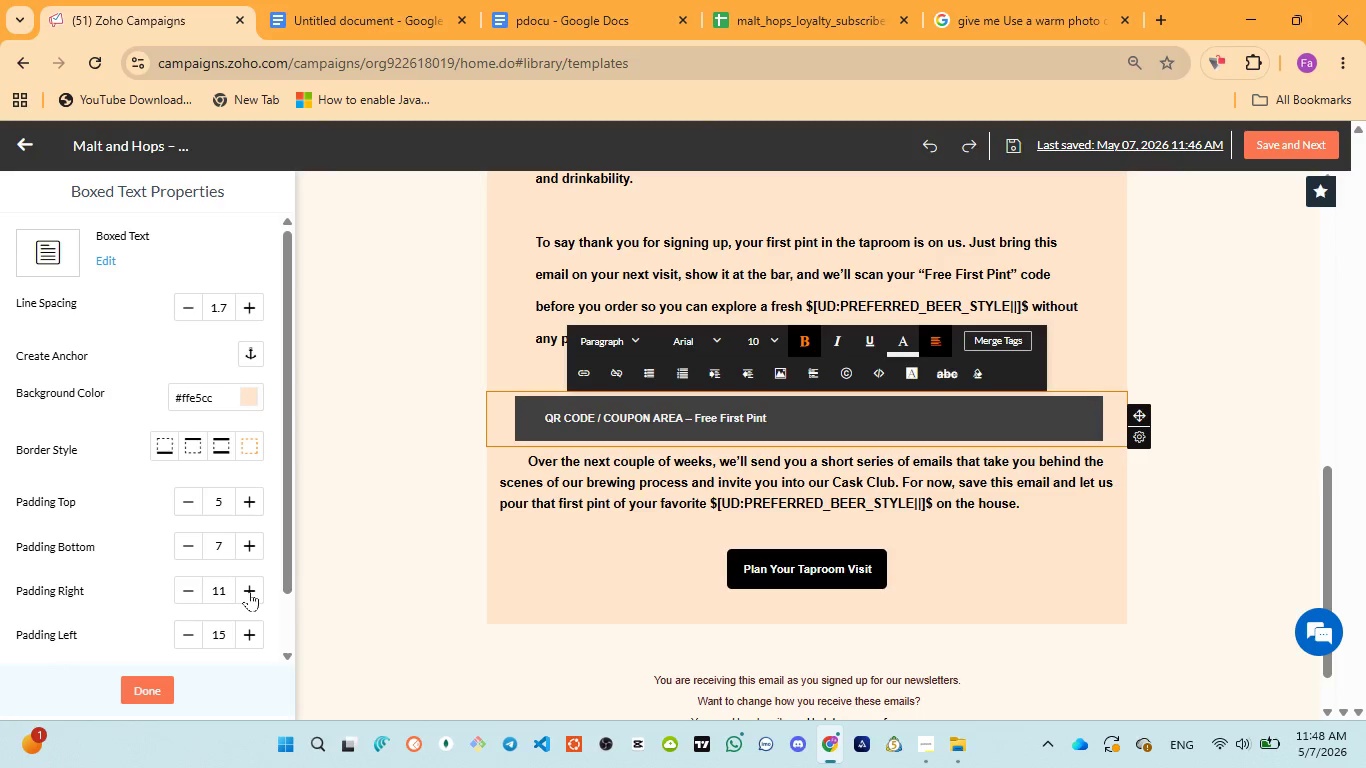 
triple_click([249, 591])
 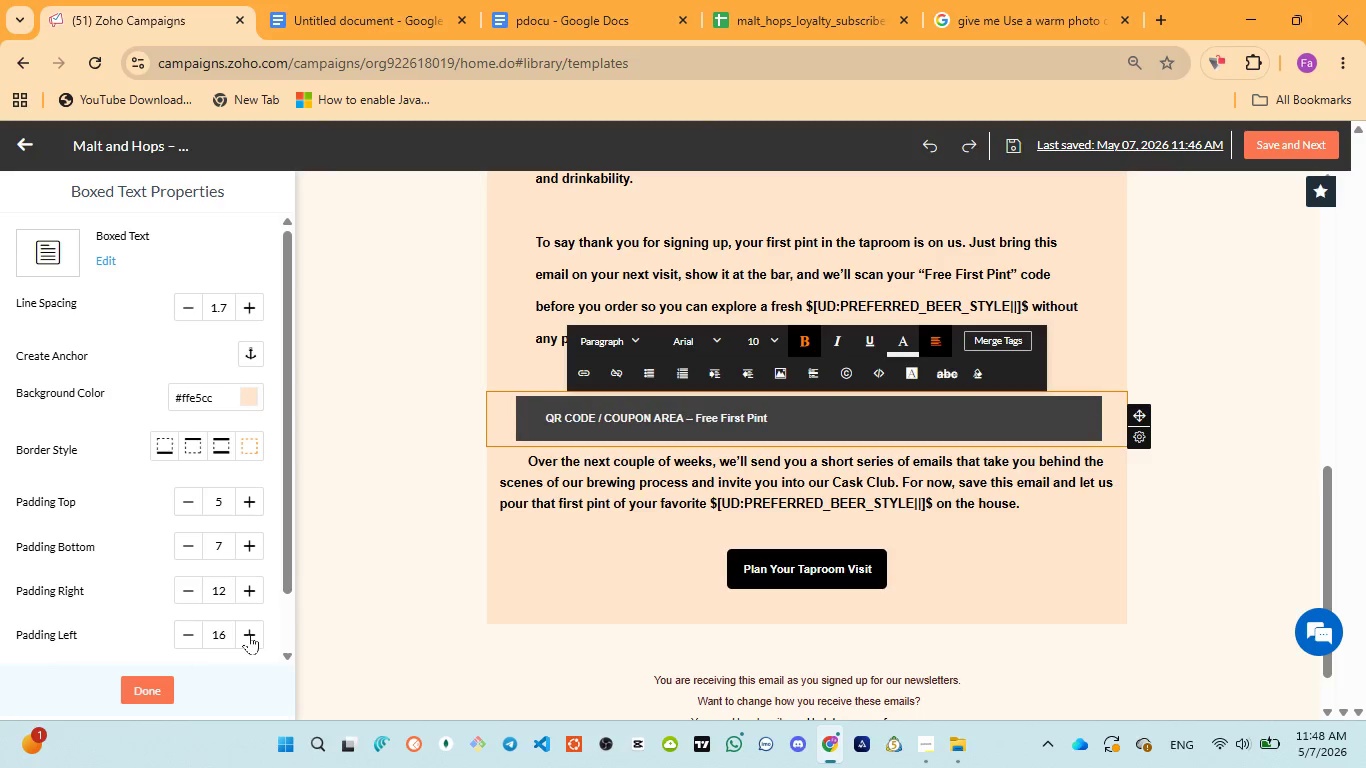 
double_click([249, 634])
 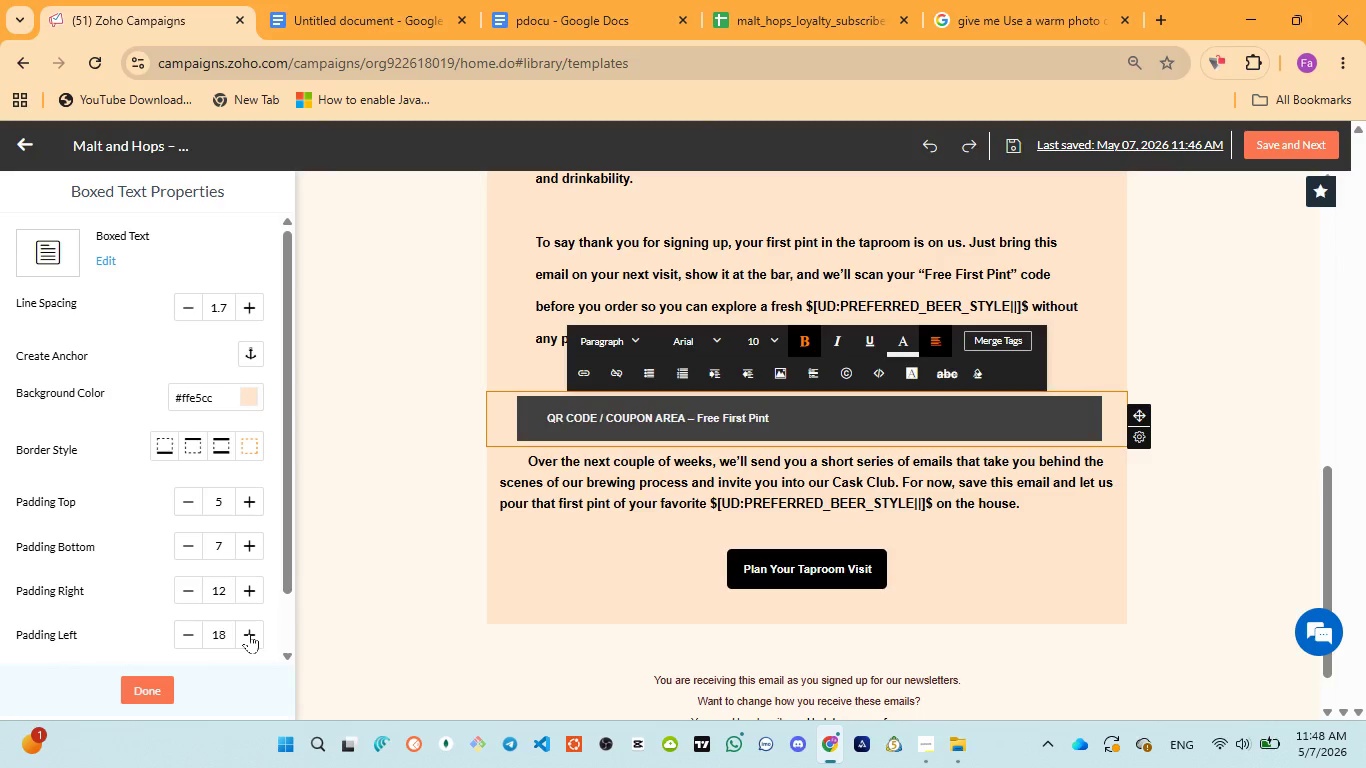 
triple_click([249, 633])
 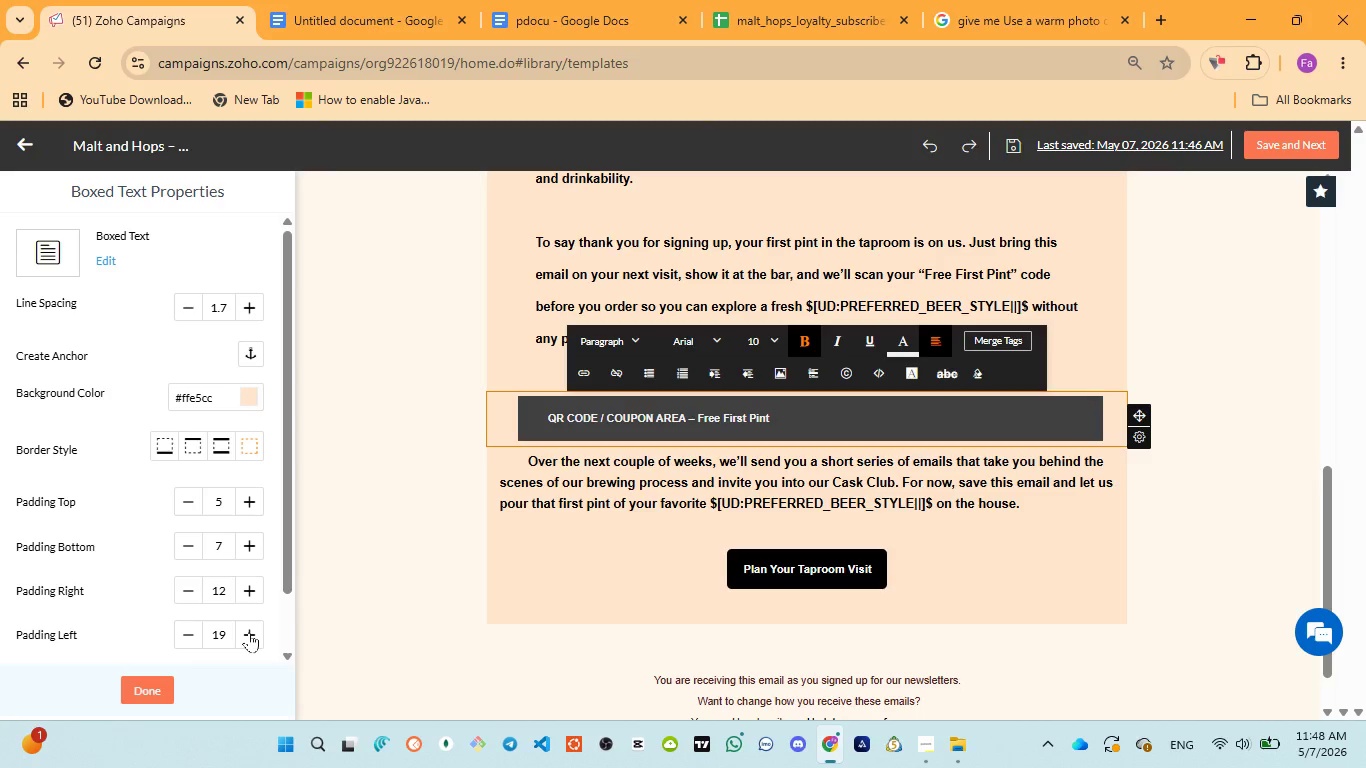 
triple_click([249, 632])
 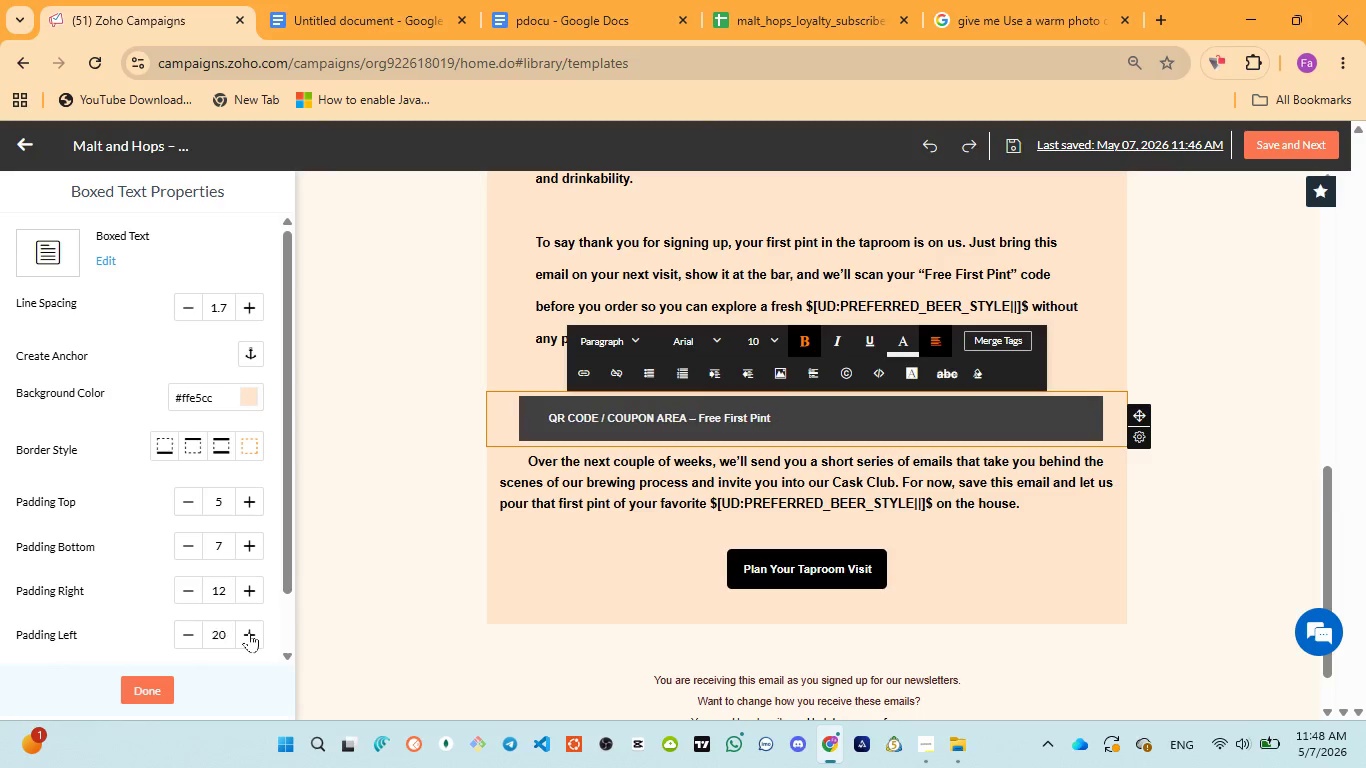 
triple_click([249, 632])
 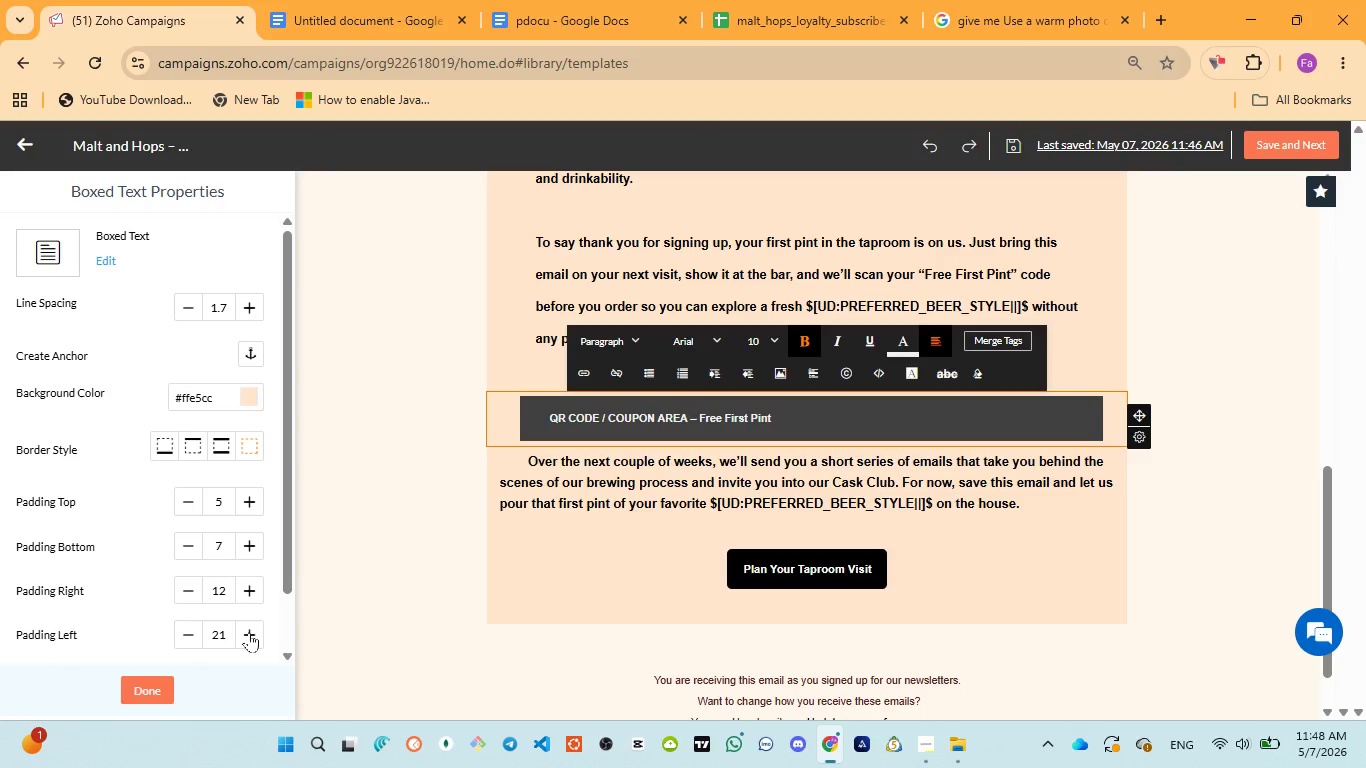 
triple_click([249, 632])
 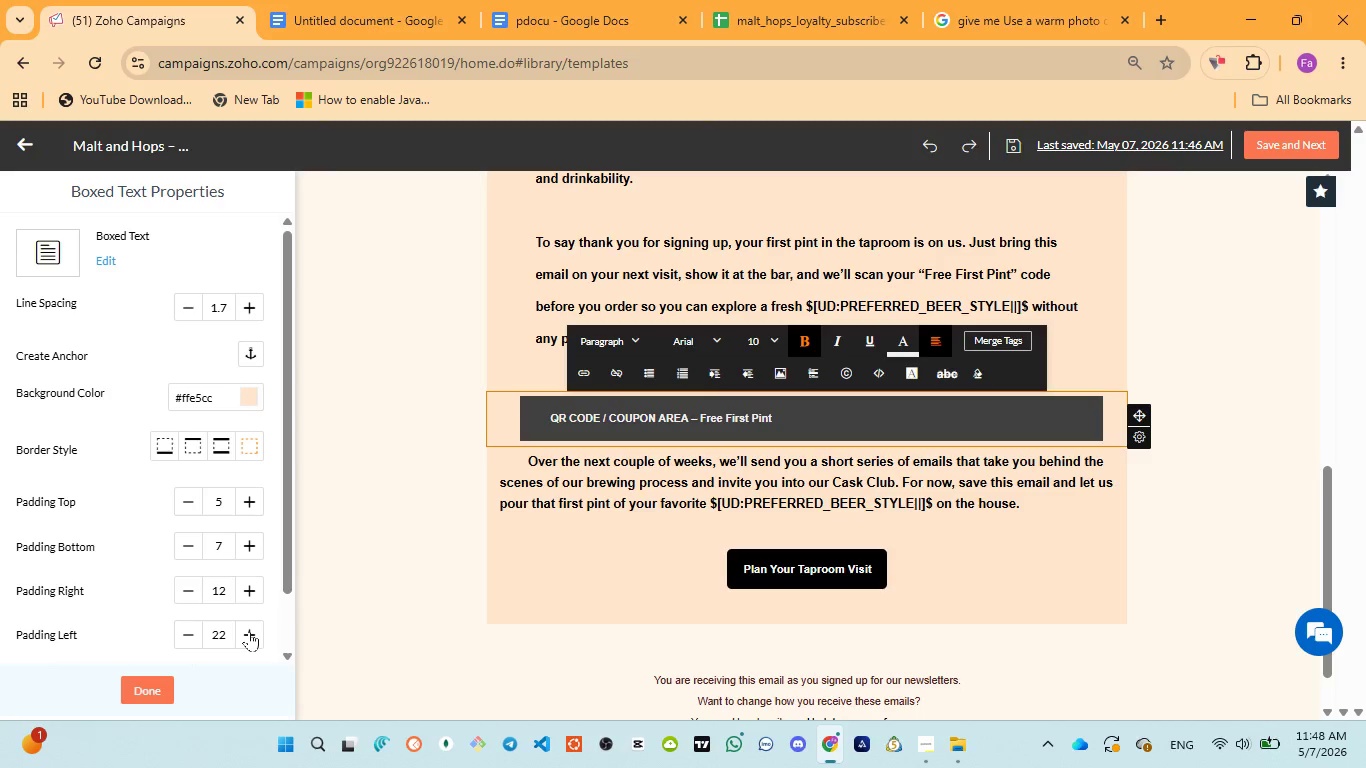 
triple_click([249, 631])
 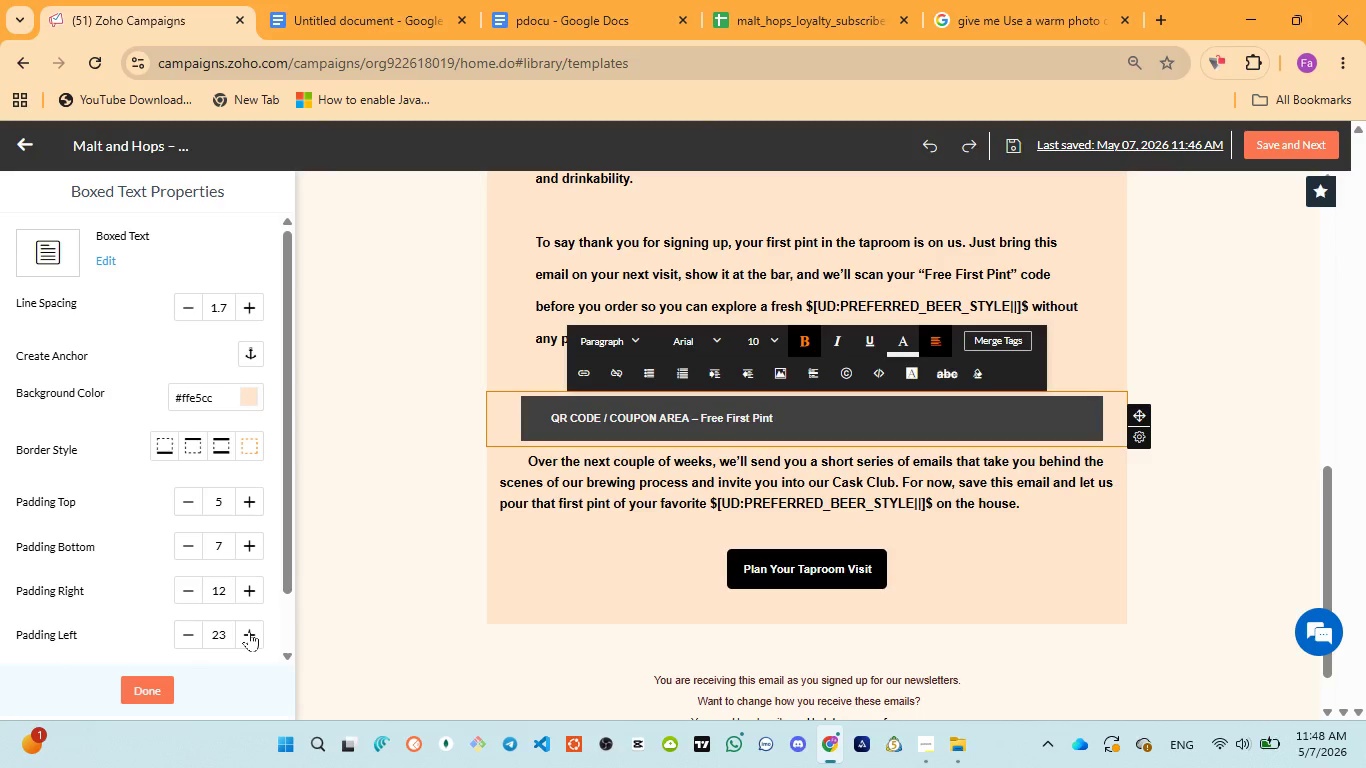 
triple_click([249, 631])
 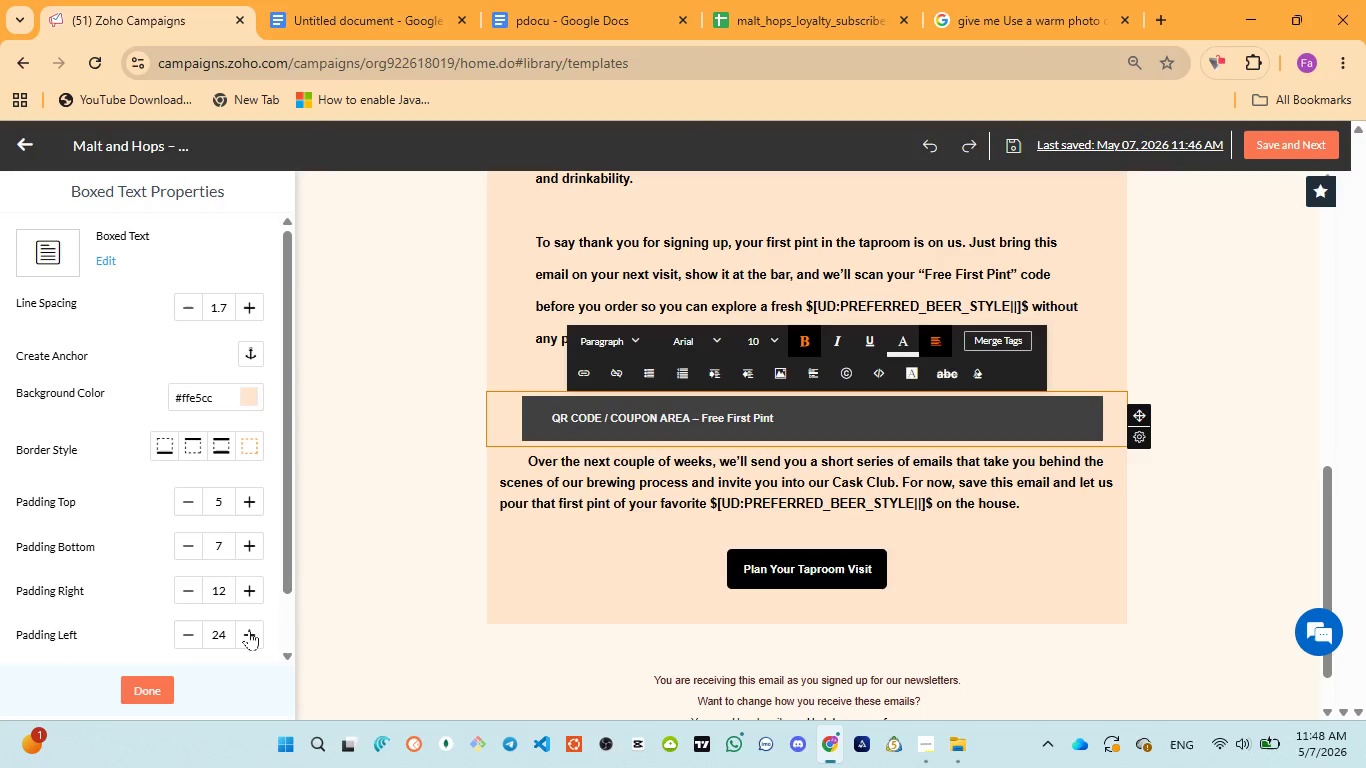 
triple_click([249, 630])
 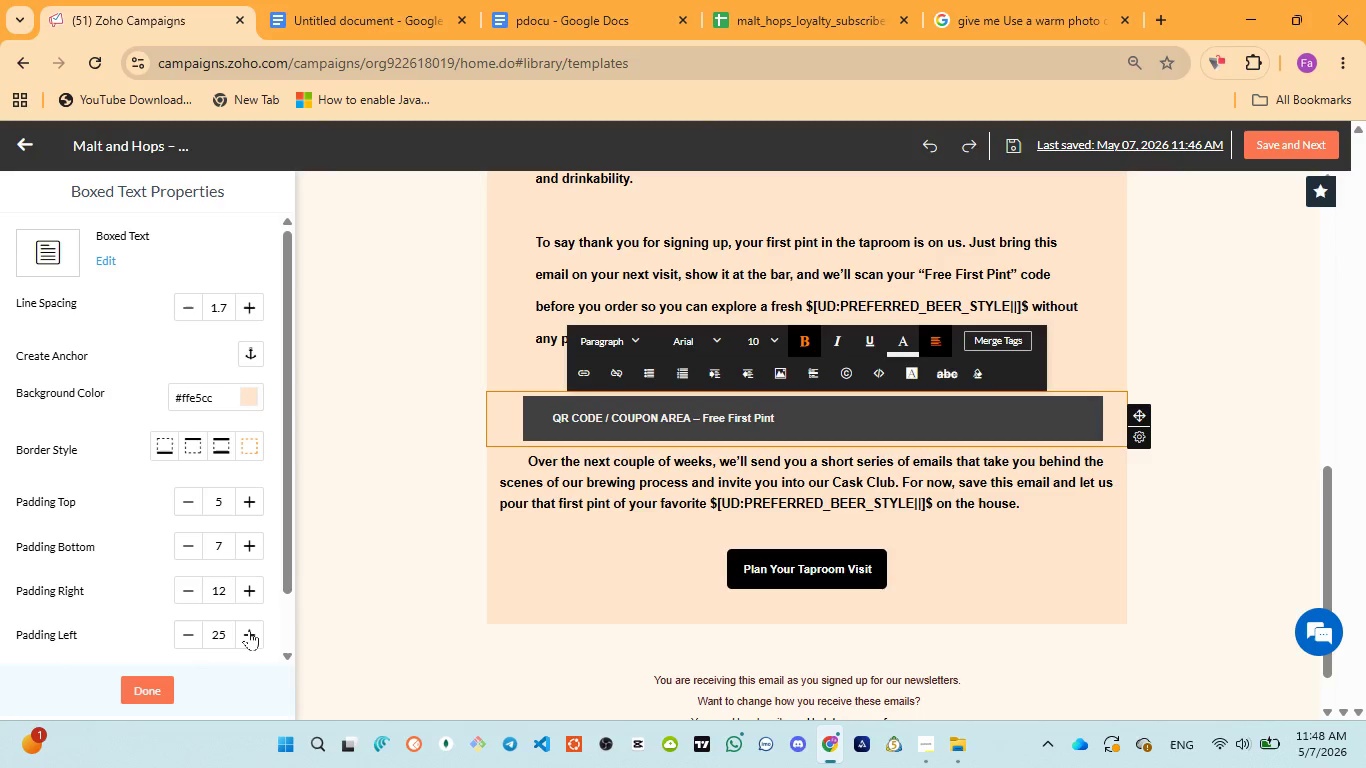 
triple_click([249, 630])
 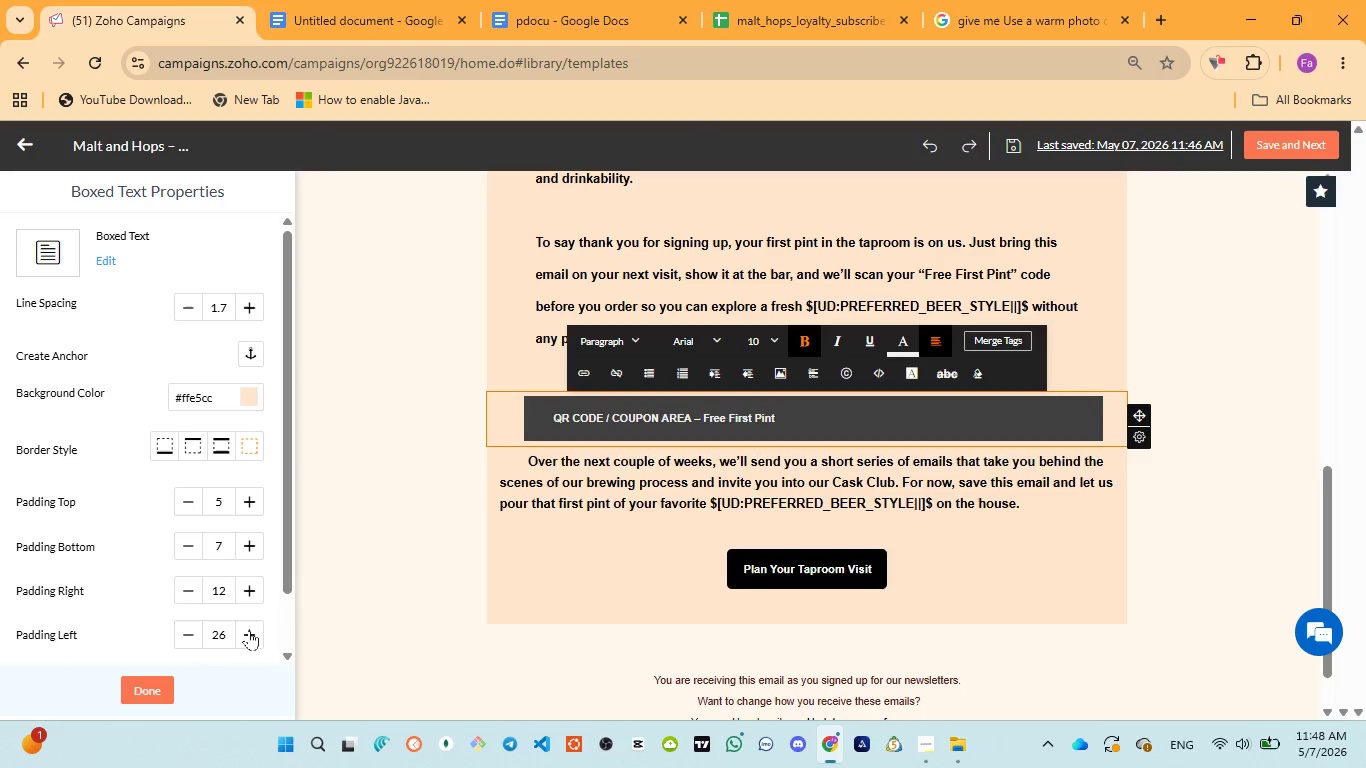 
triple_click([249, 630])
 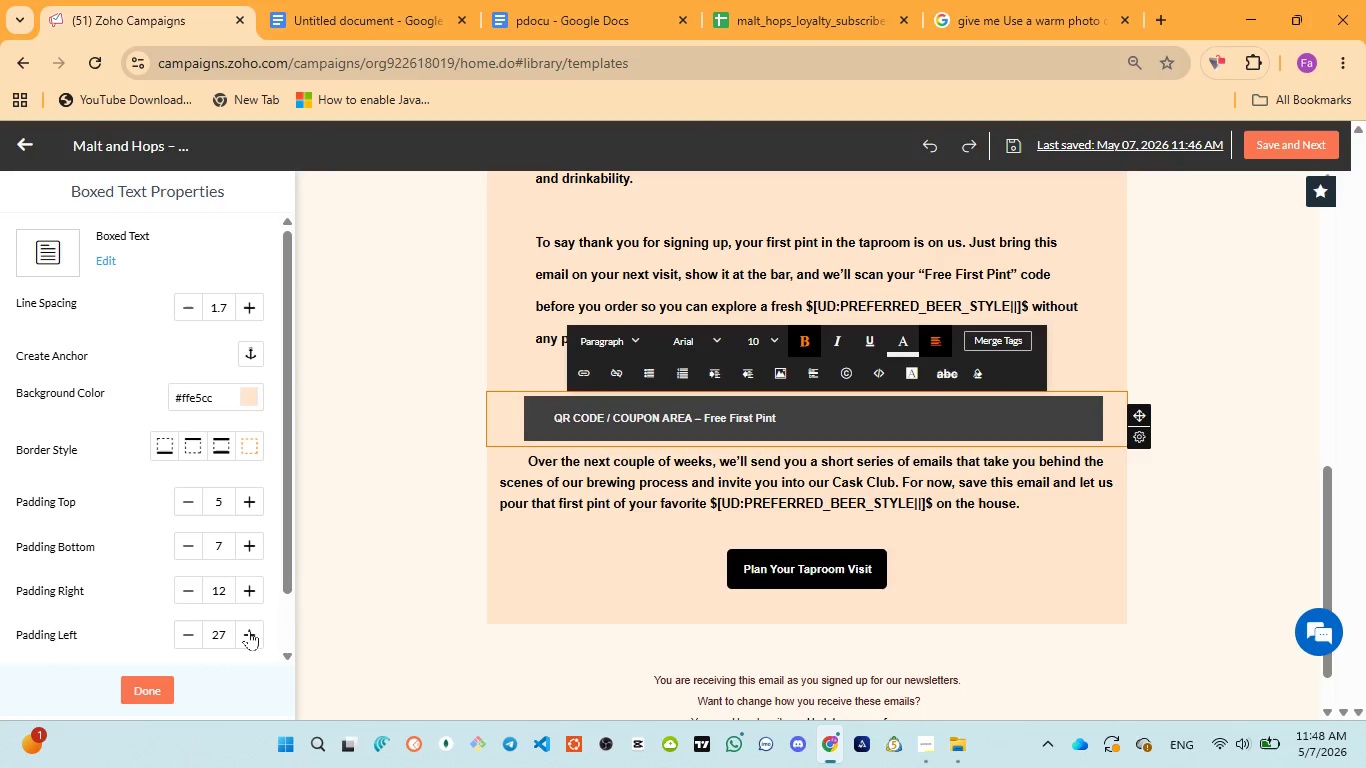 
triple_click([249, 630])
 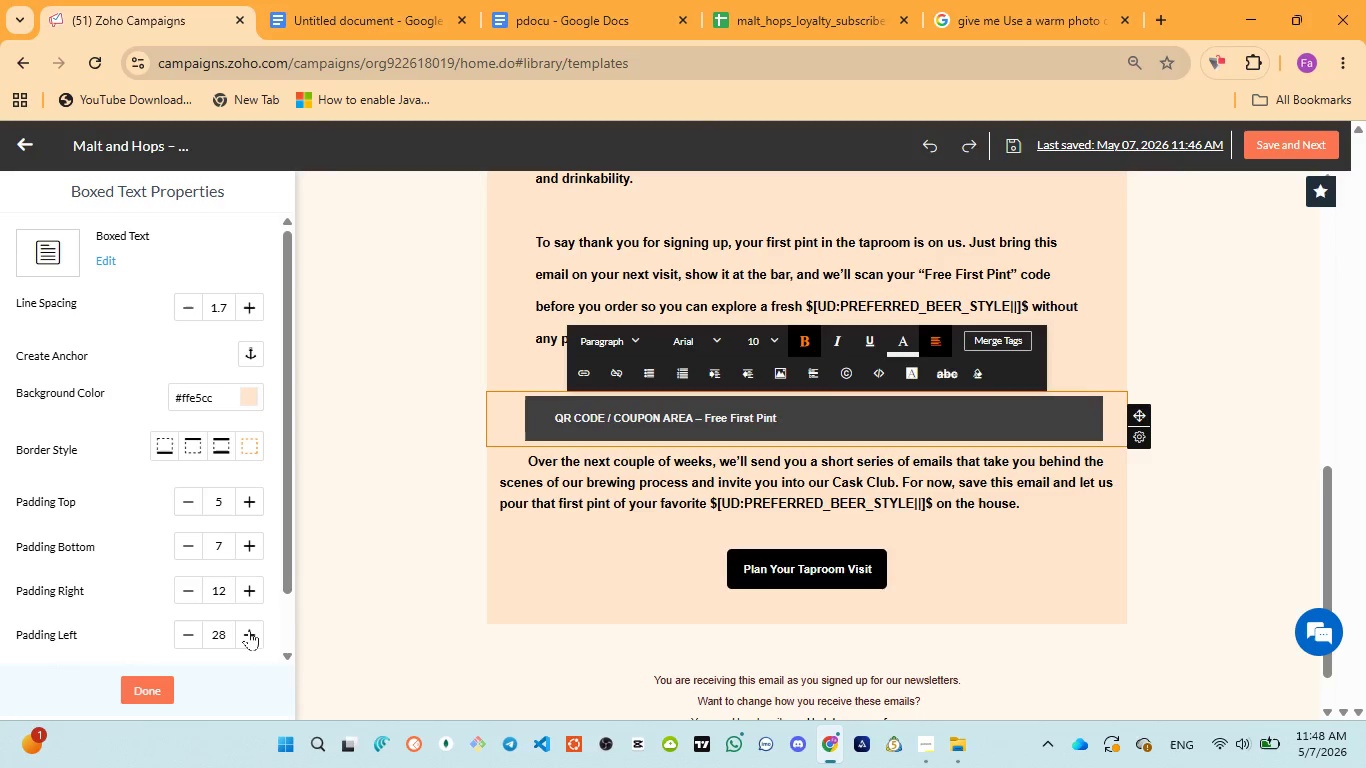 
triple_click([249, 630])
 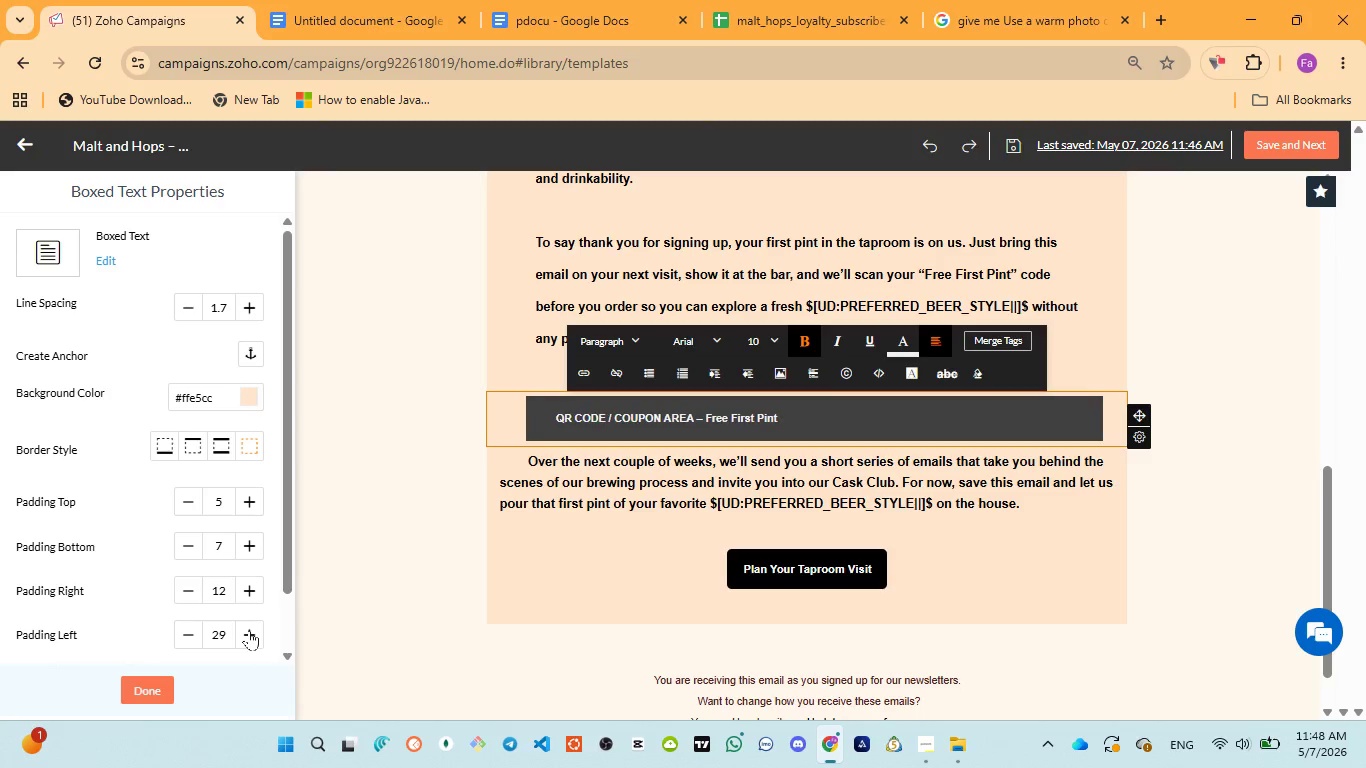 
triple_click([249, 630])
 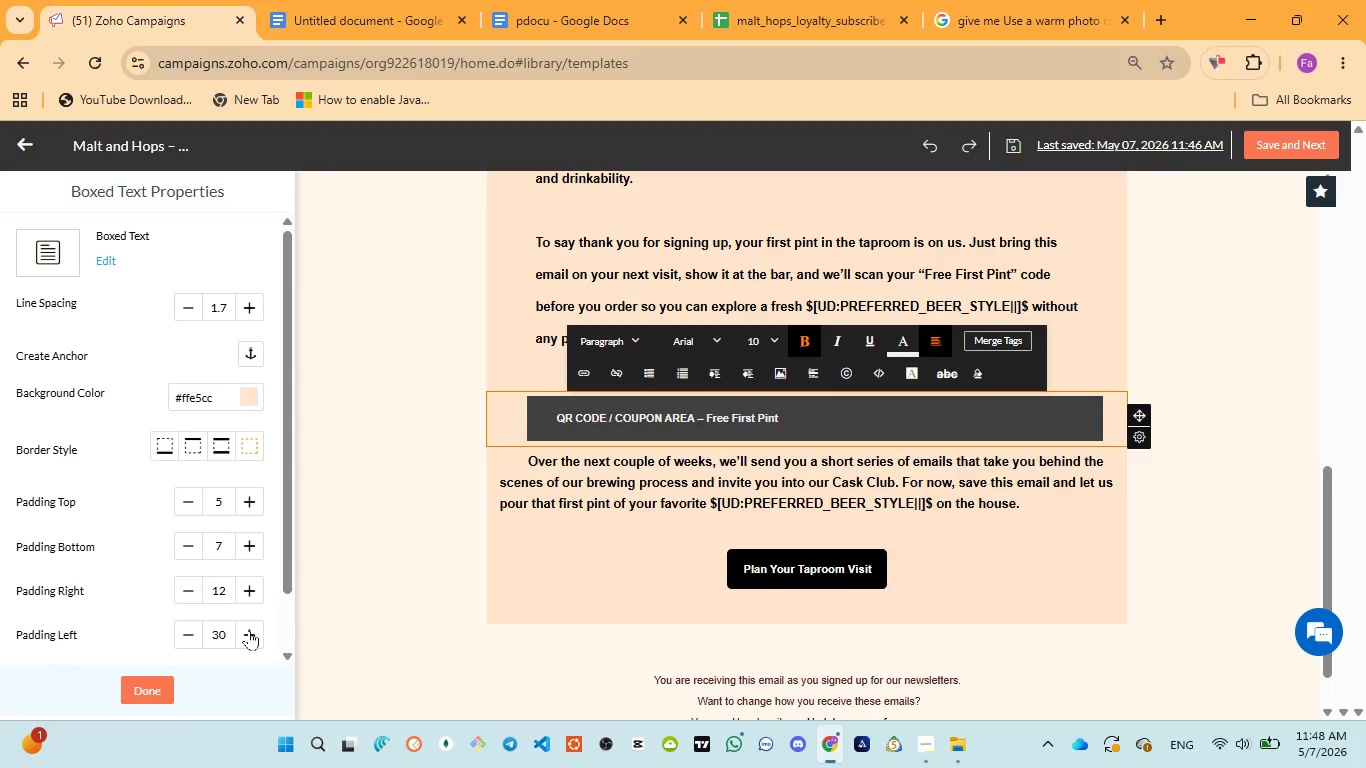 
triple_click([249, 630])
 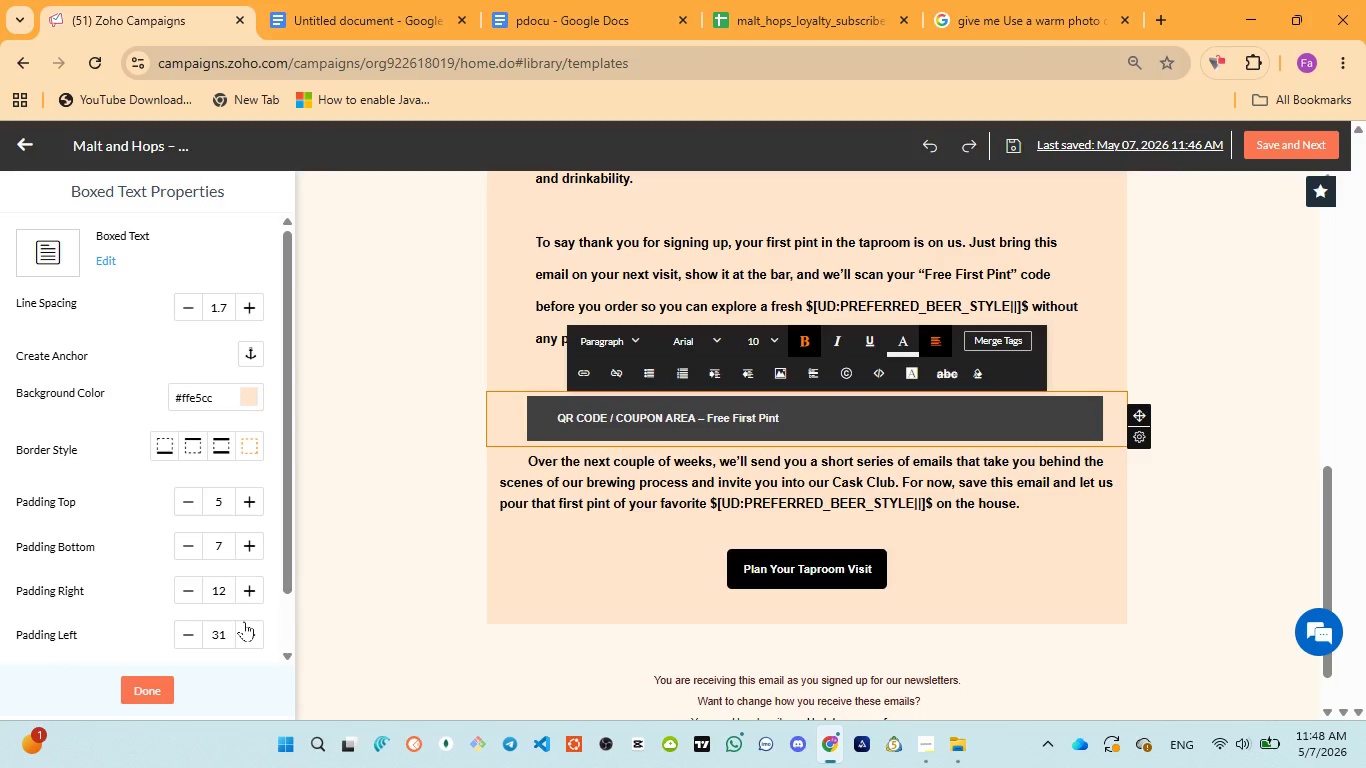 
left_click([246, 619])
 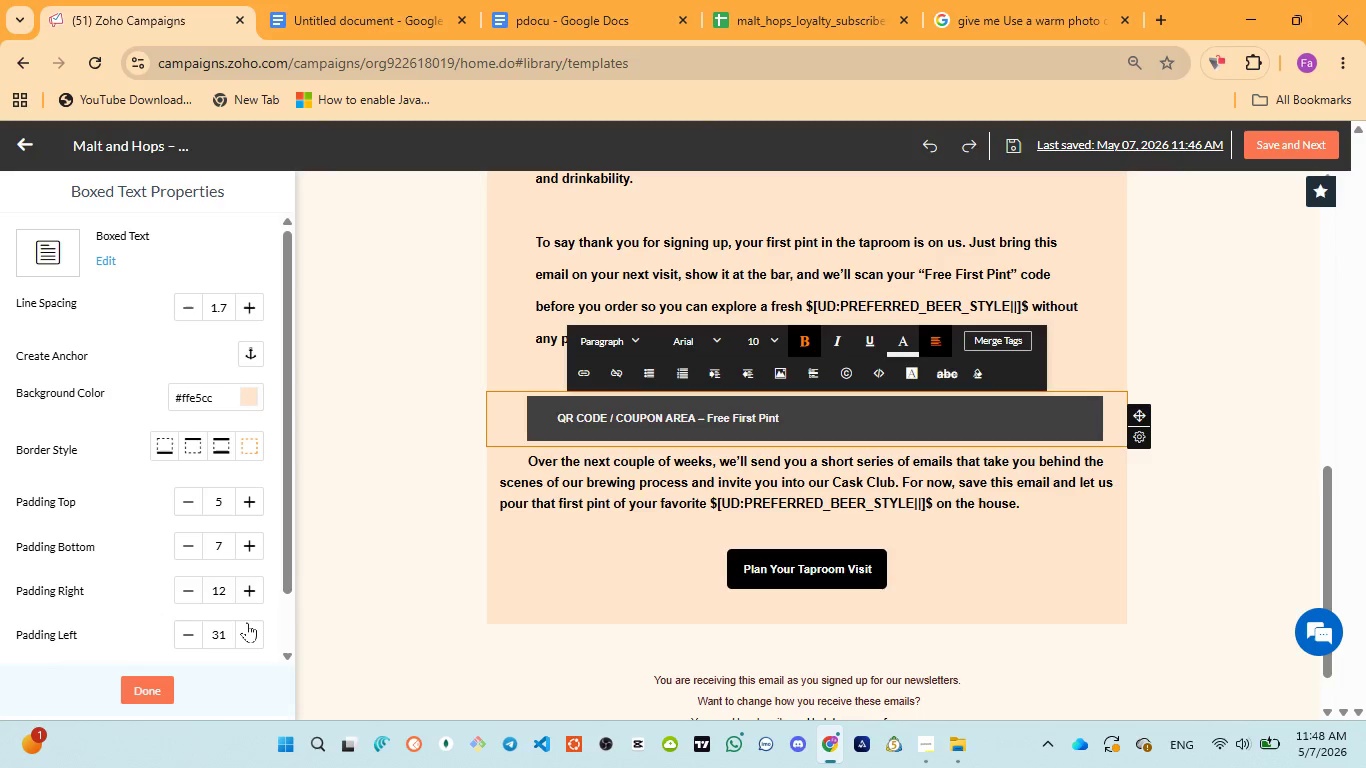 
triple_click([247, 622])
 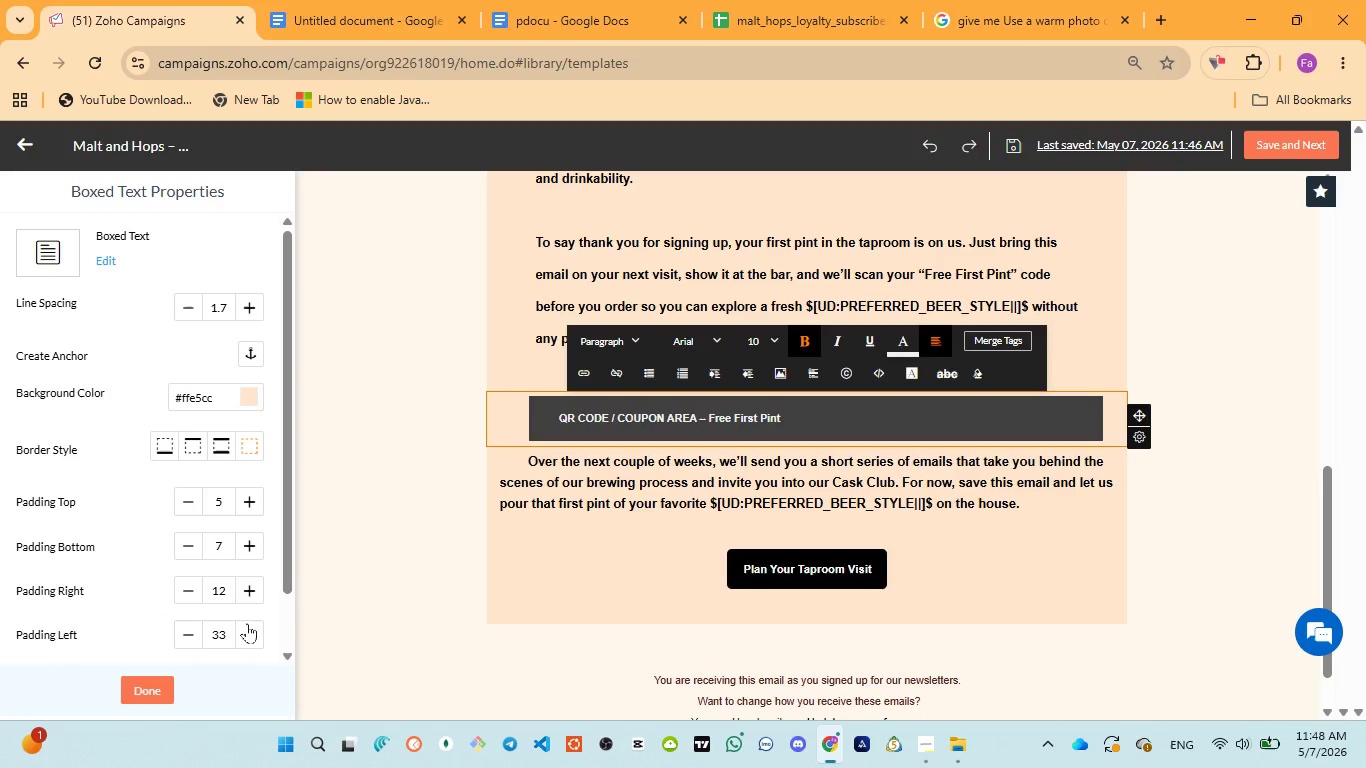 
triple_click([247, 623])
 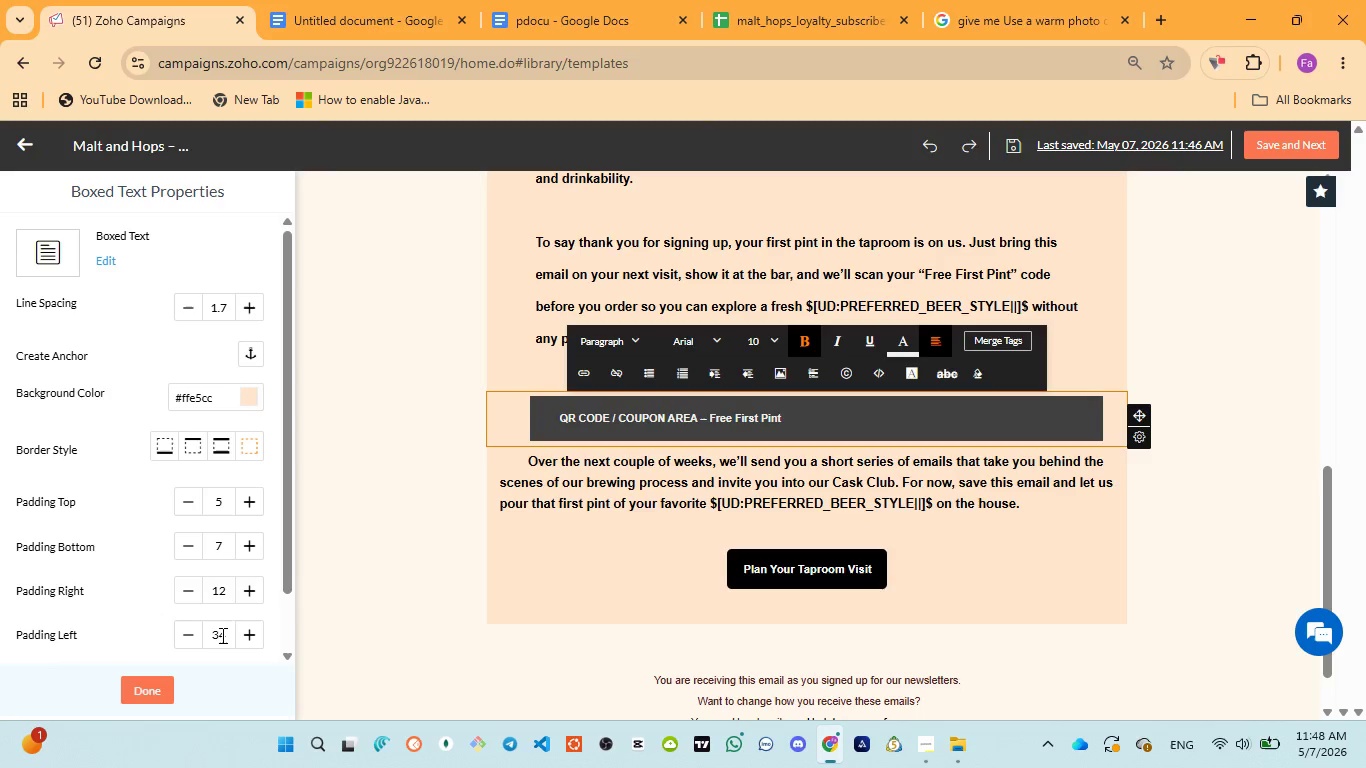 
triple_click([221, 635])
 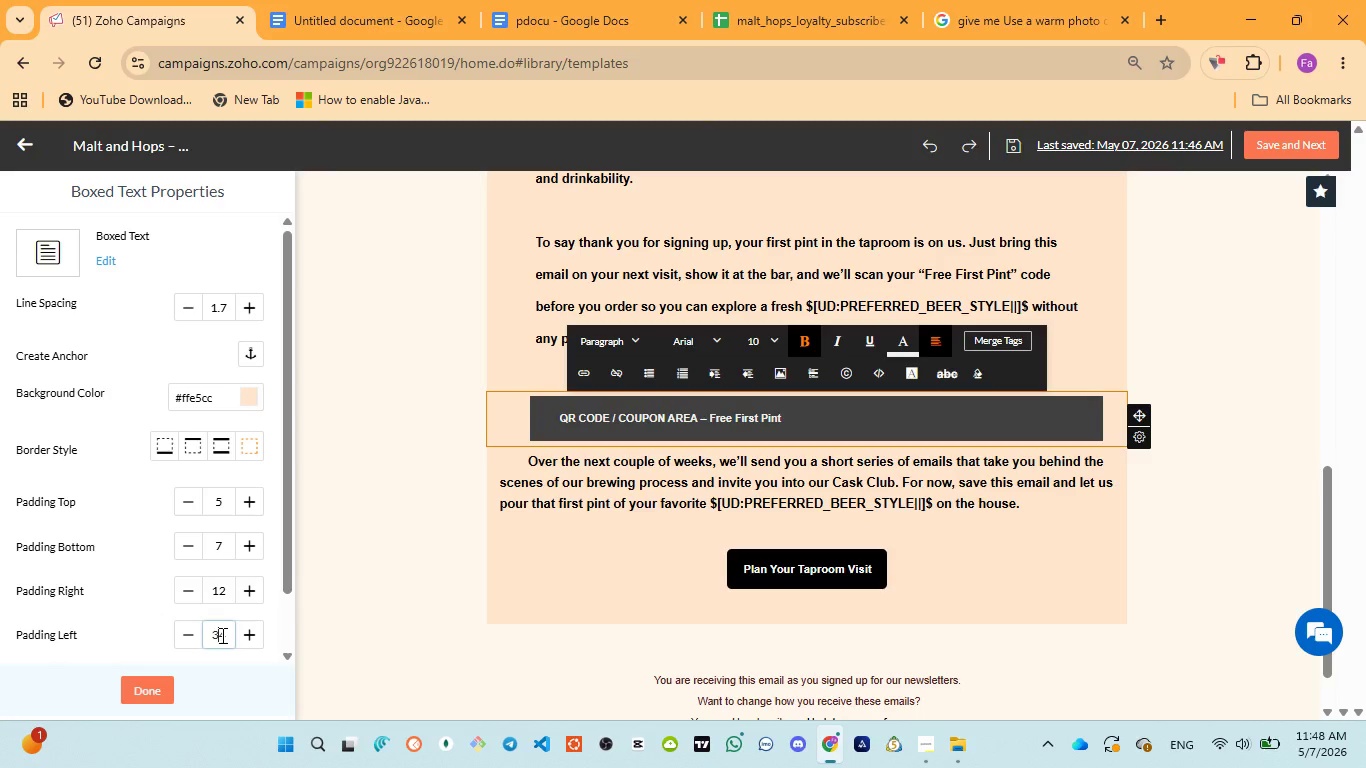 
triple_click([221, 635])
 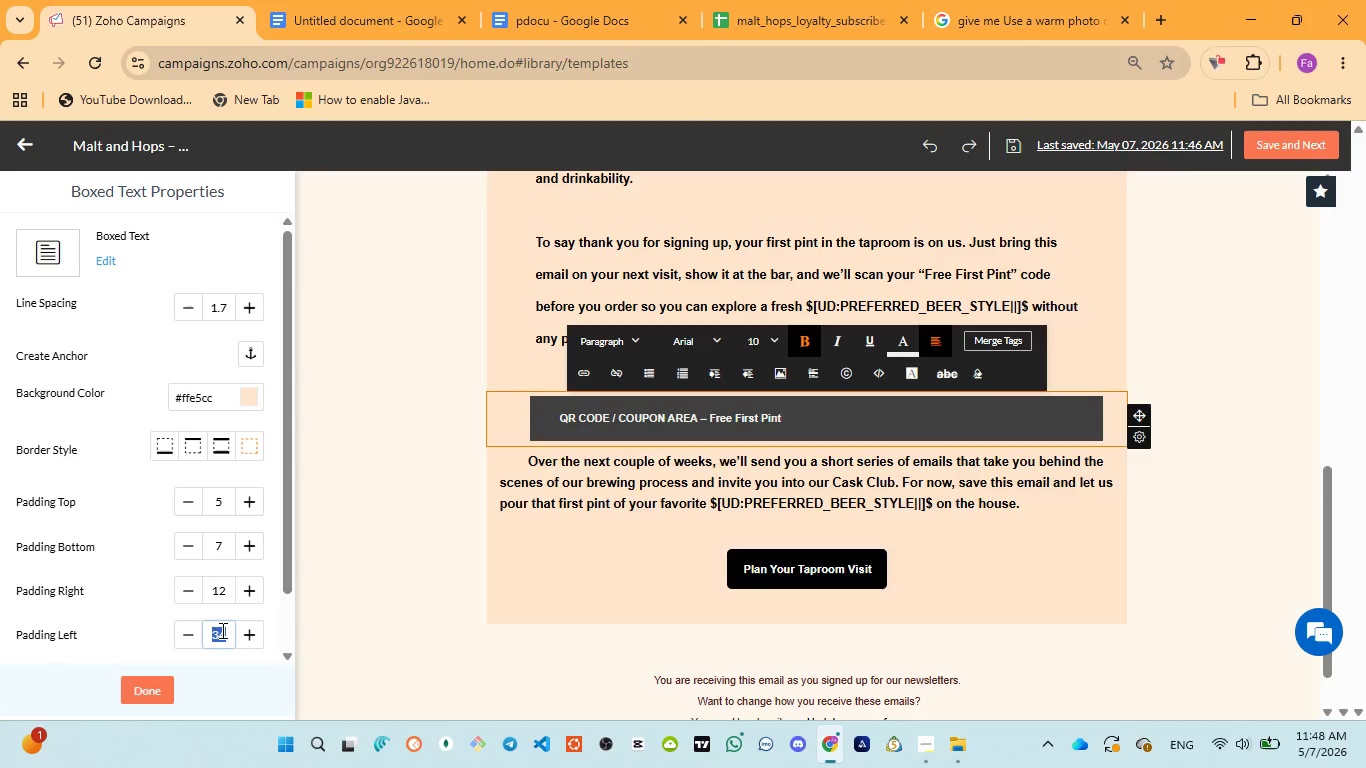 
type(200)
 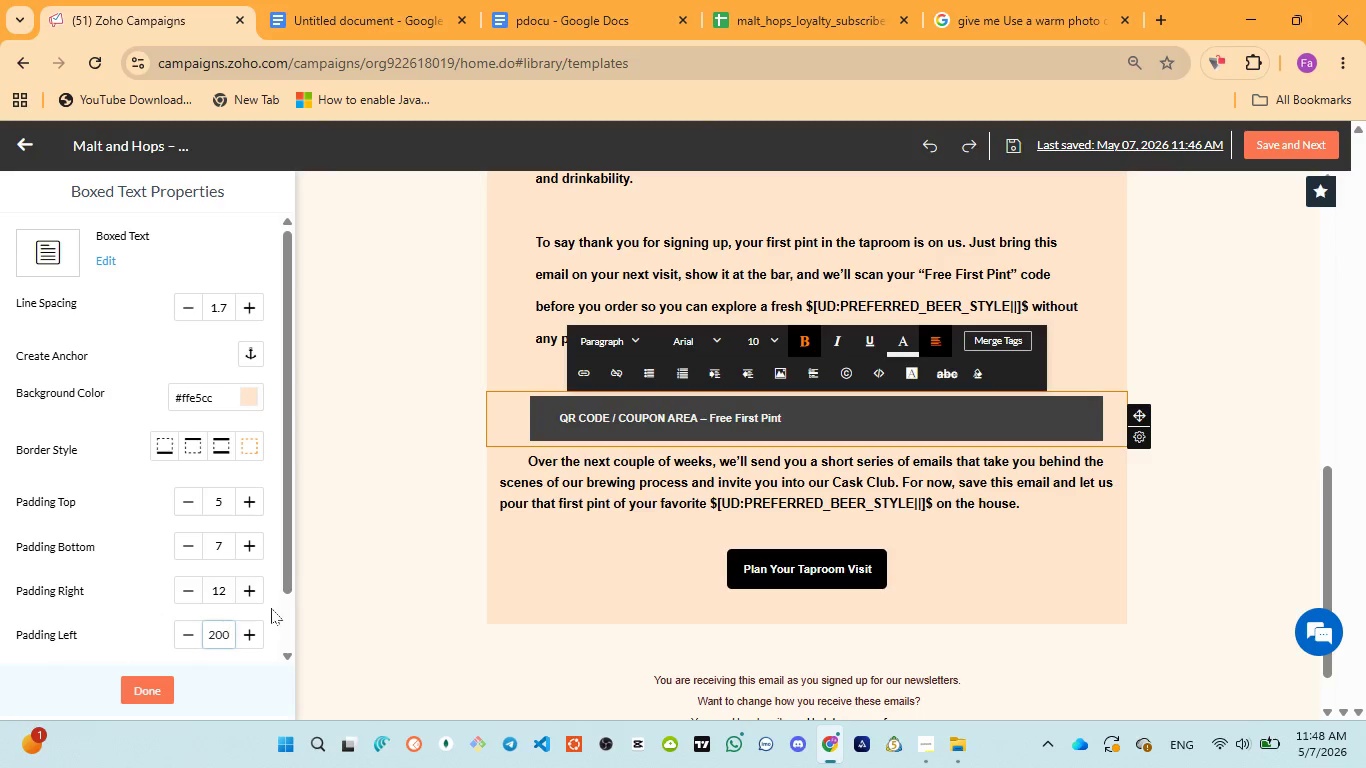 
left_click([265, 608])
 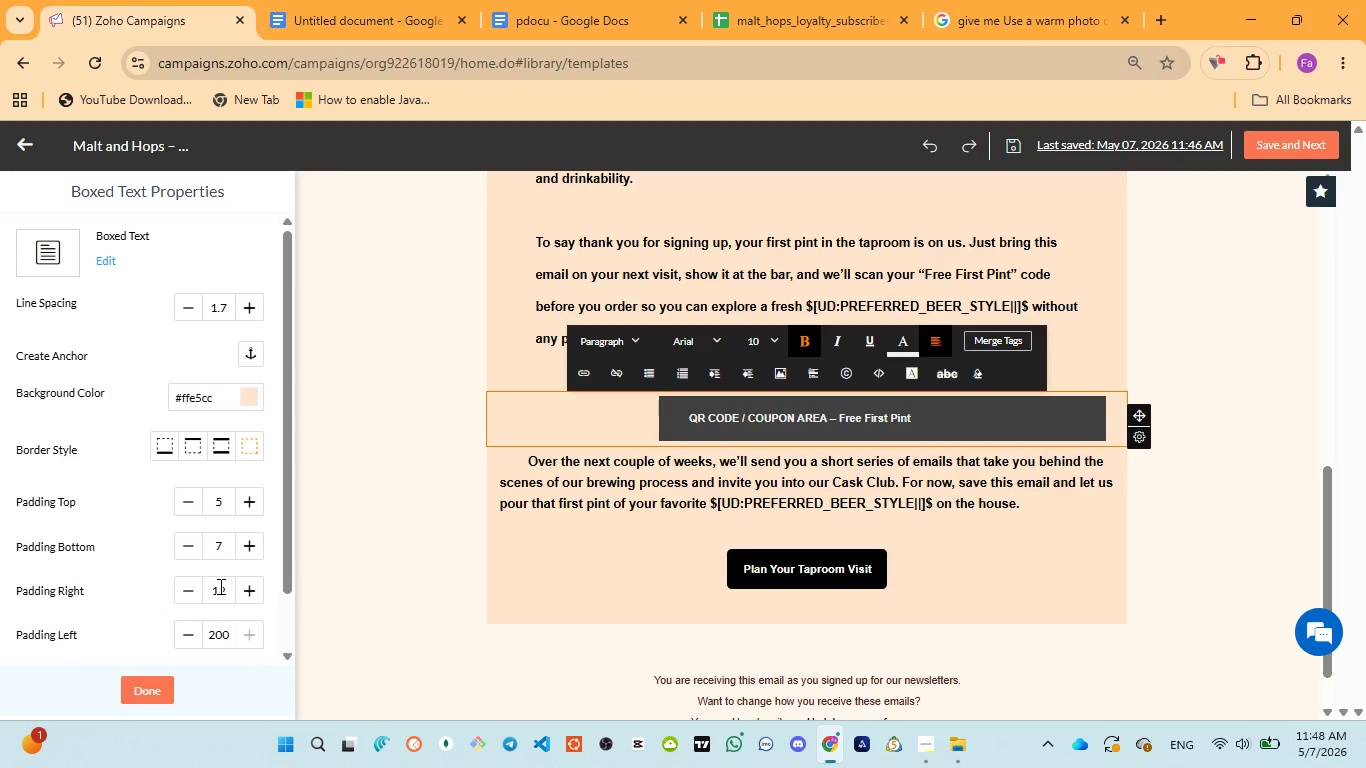 
left_click([218, 586])
 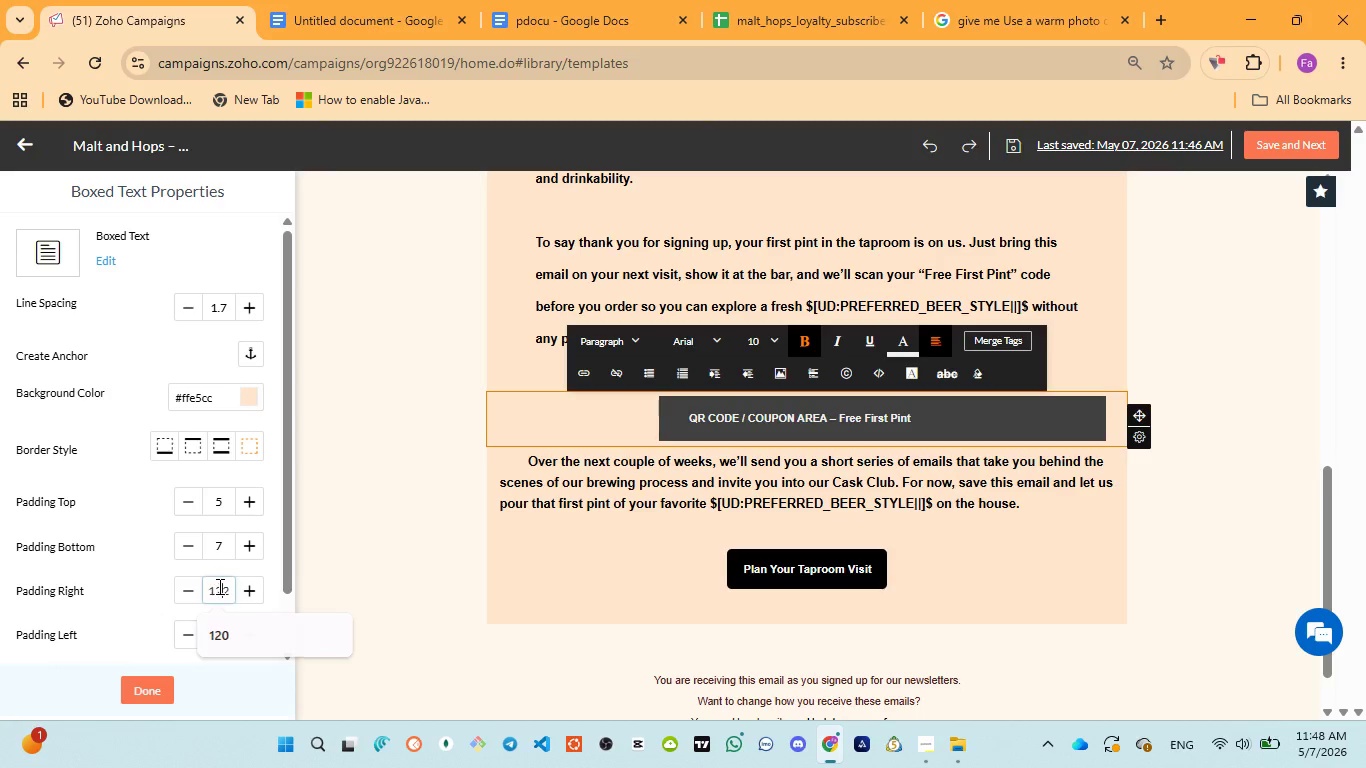 
type(200200)
 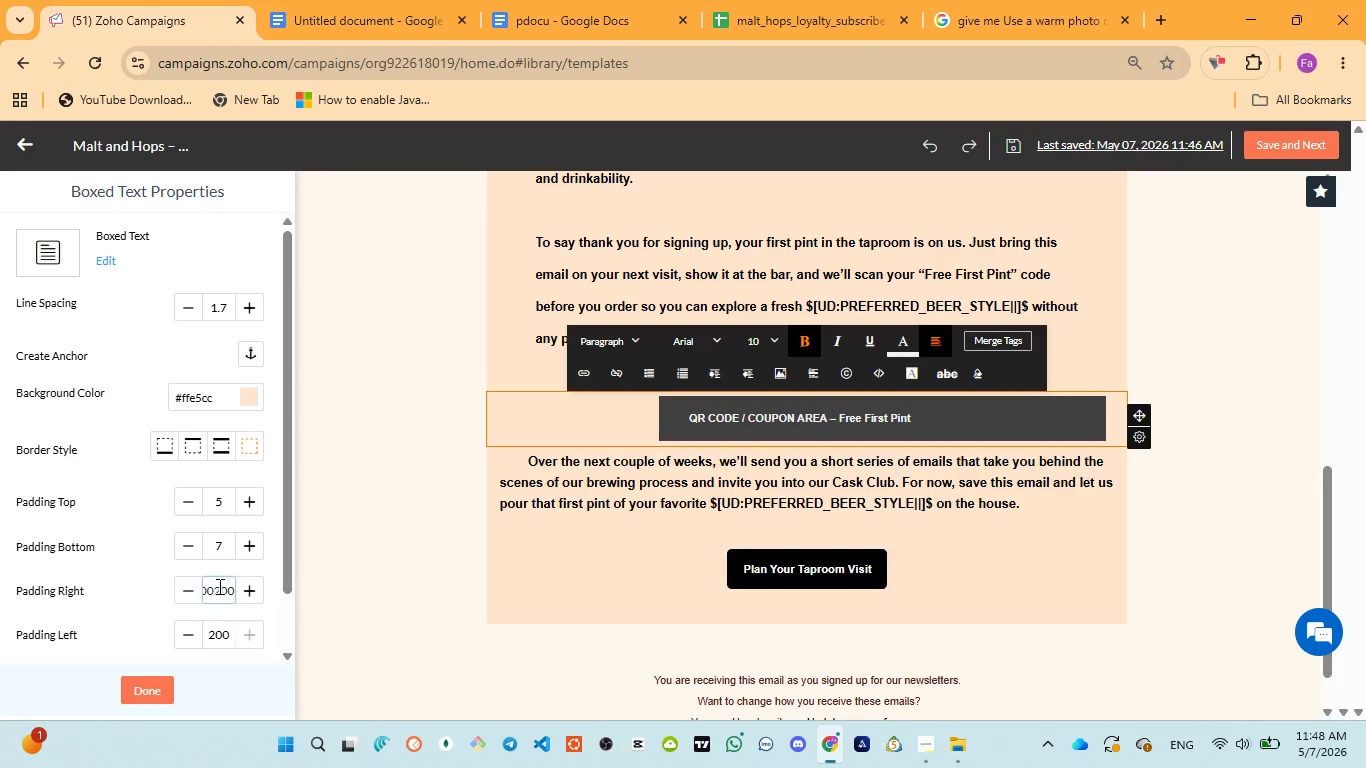 
left_click([218, 586])
 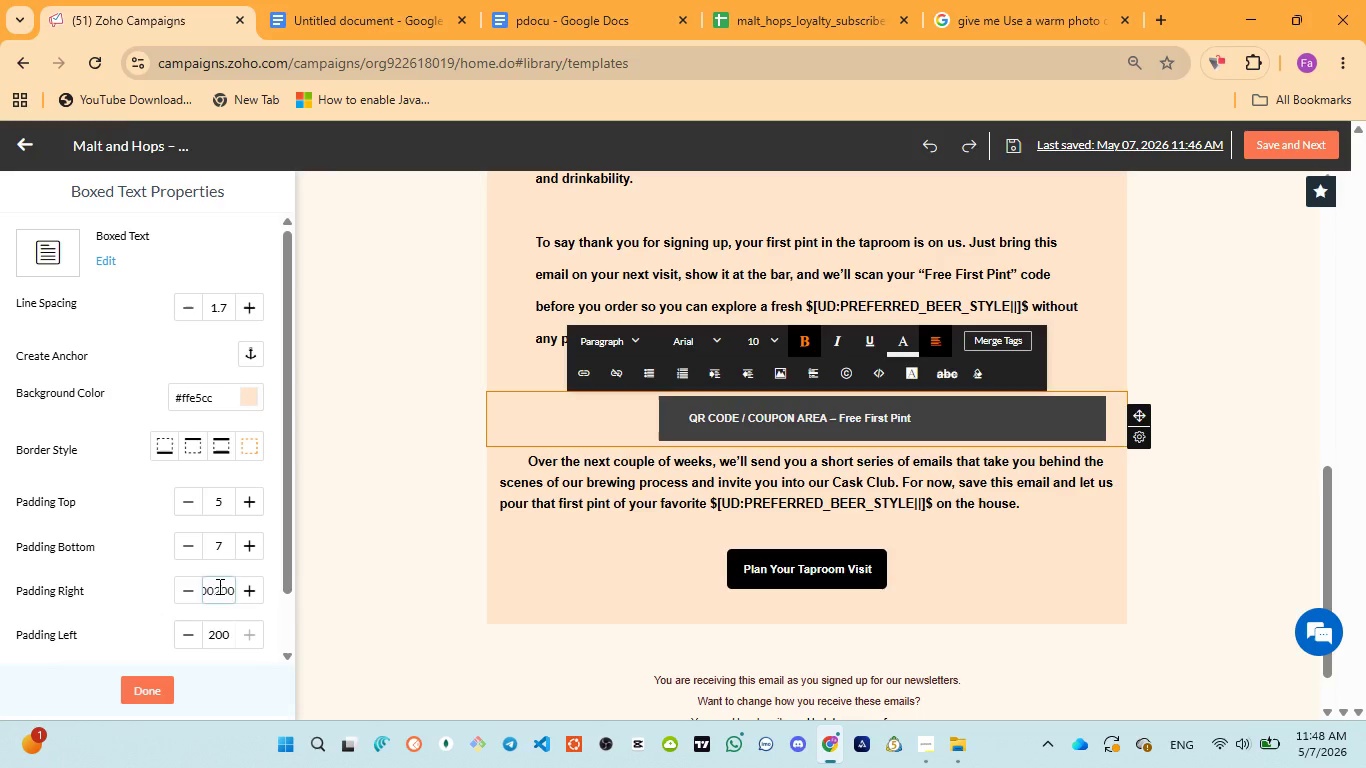 
double_click([218, 586])
 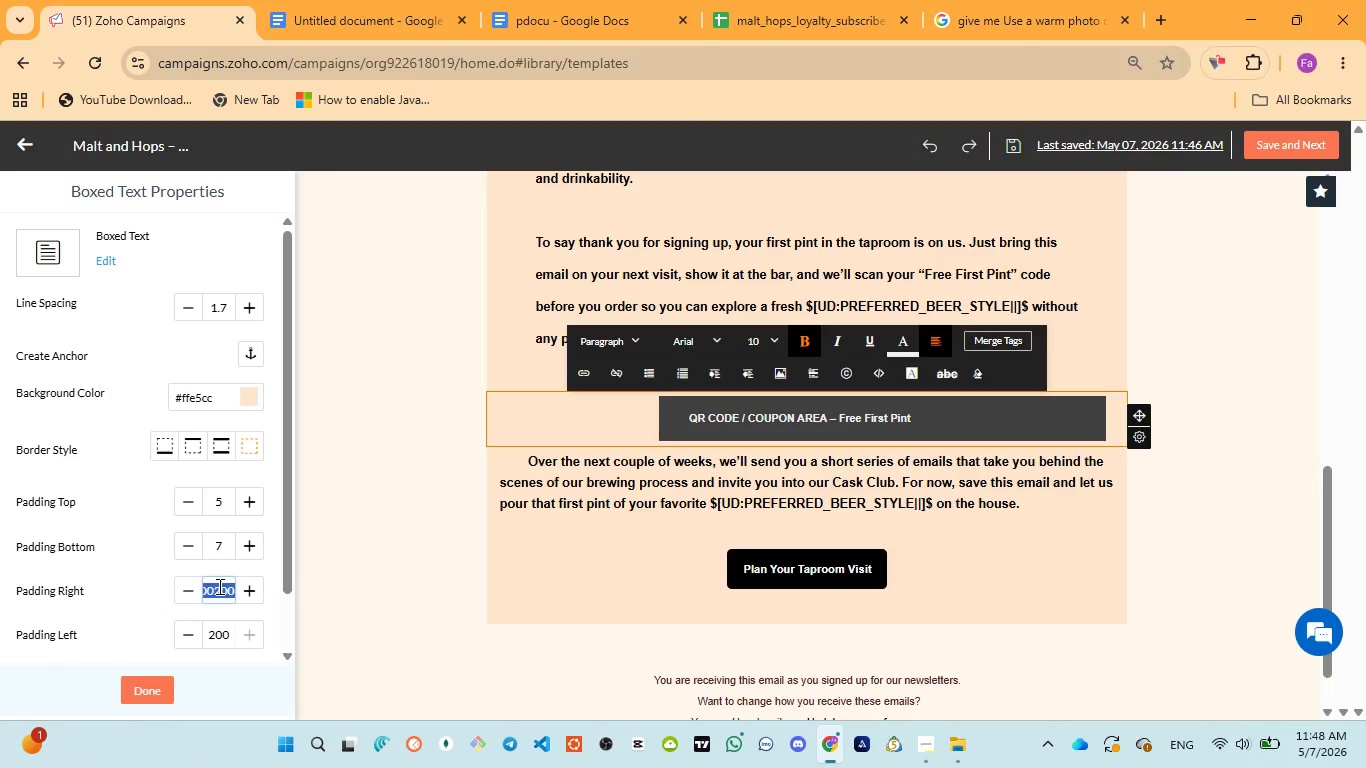 
type(200)
 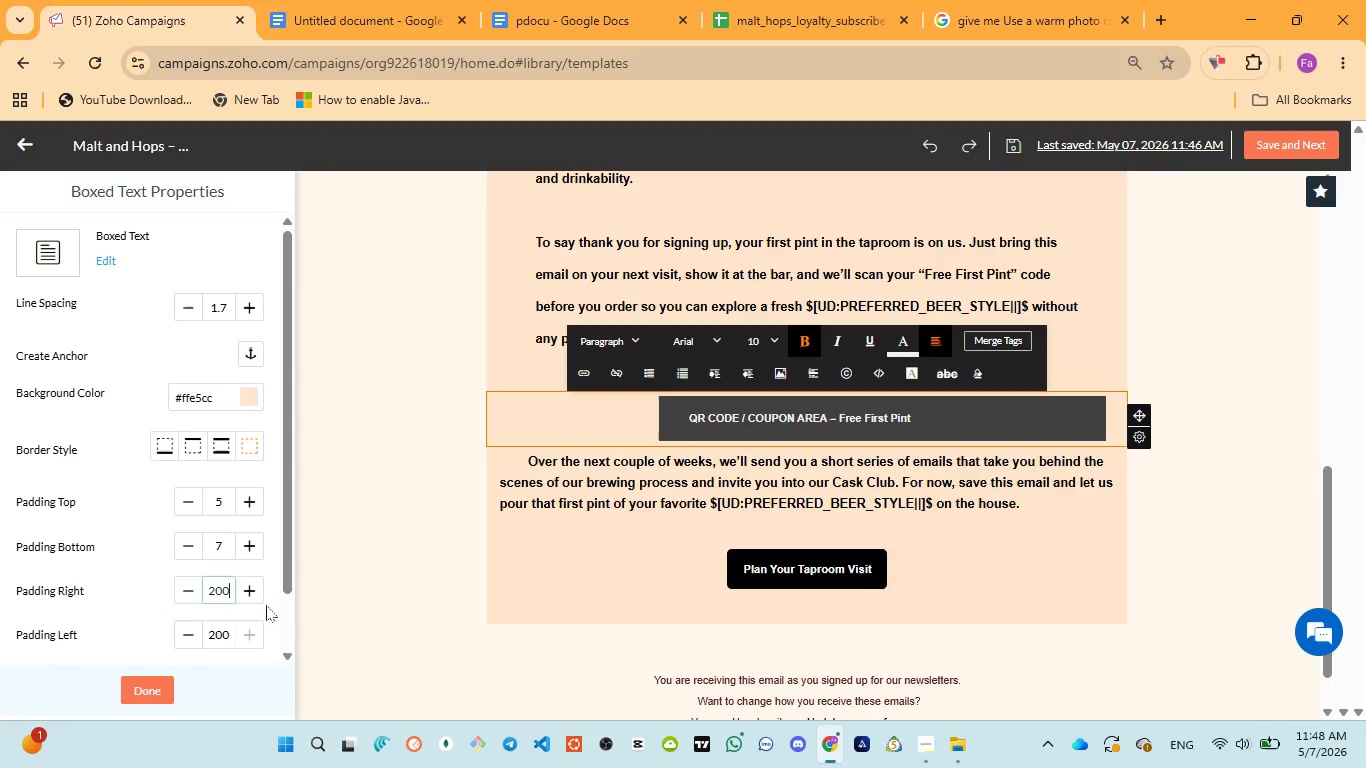 
left_click([271, 609])
 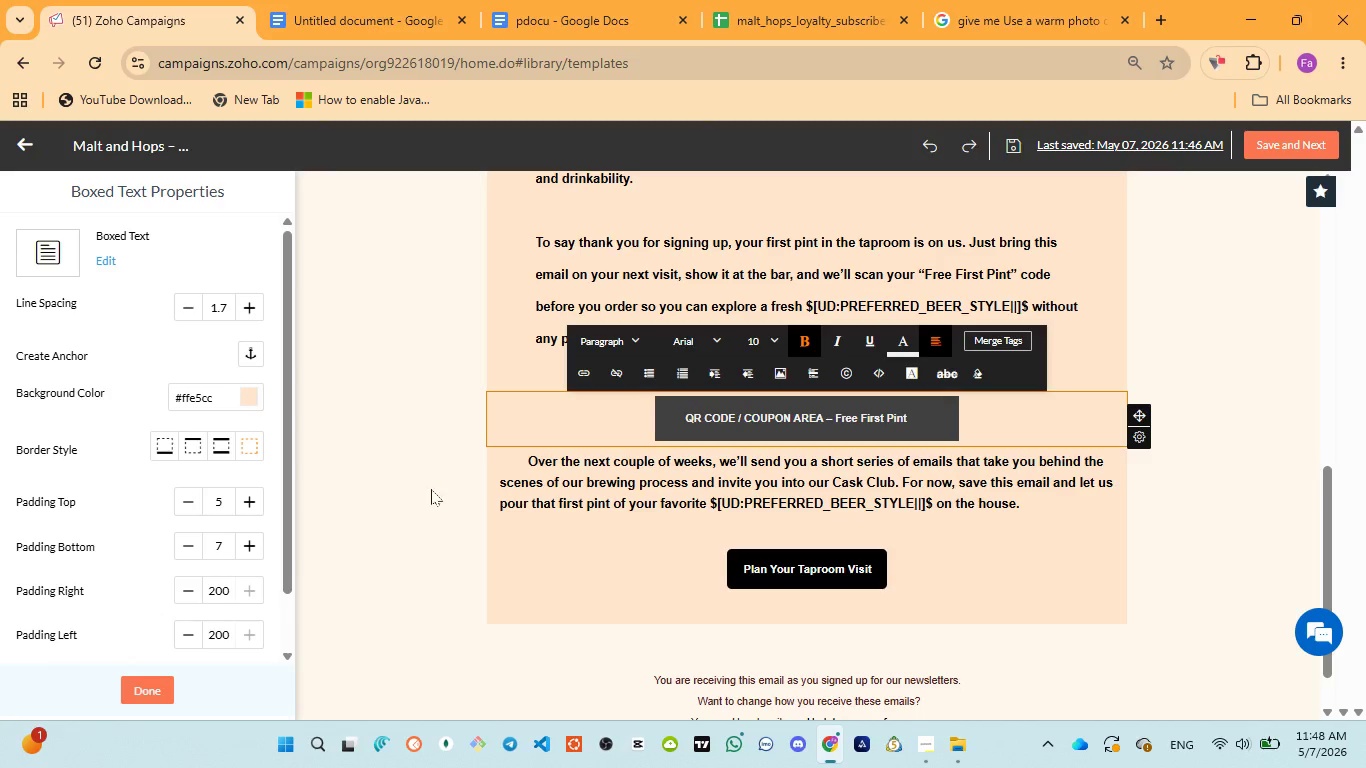 
wait(5.05)
 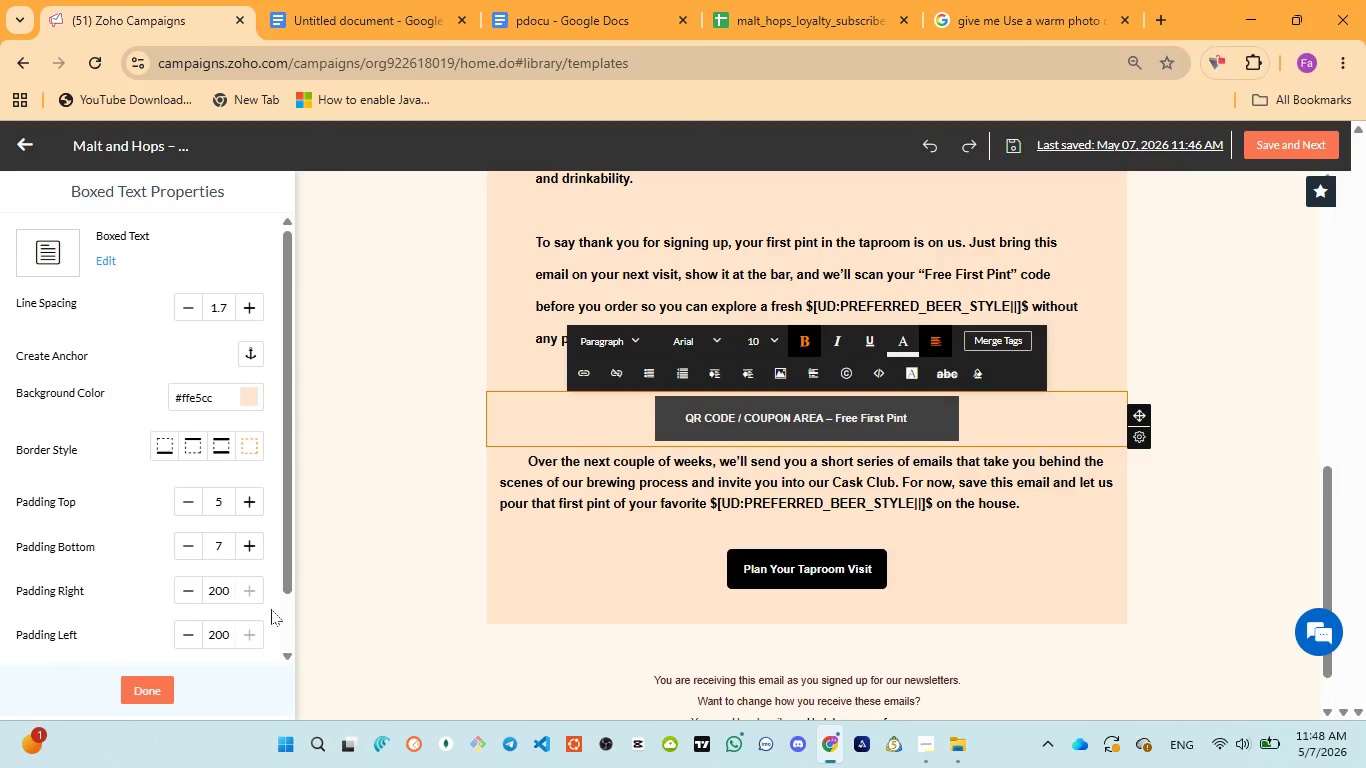 
left_click([138, 678])
 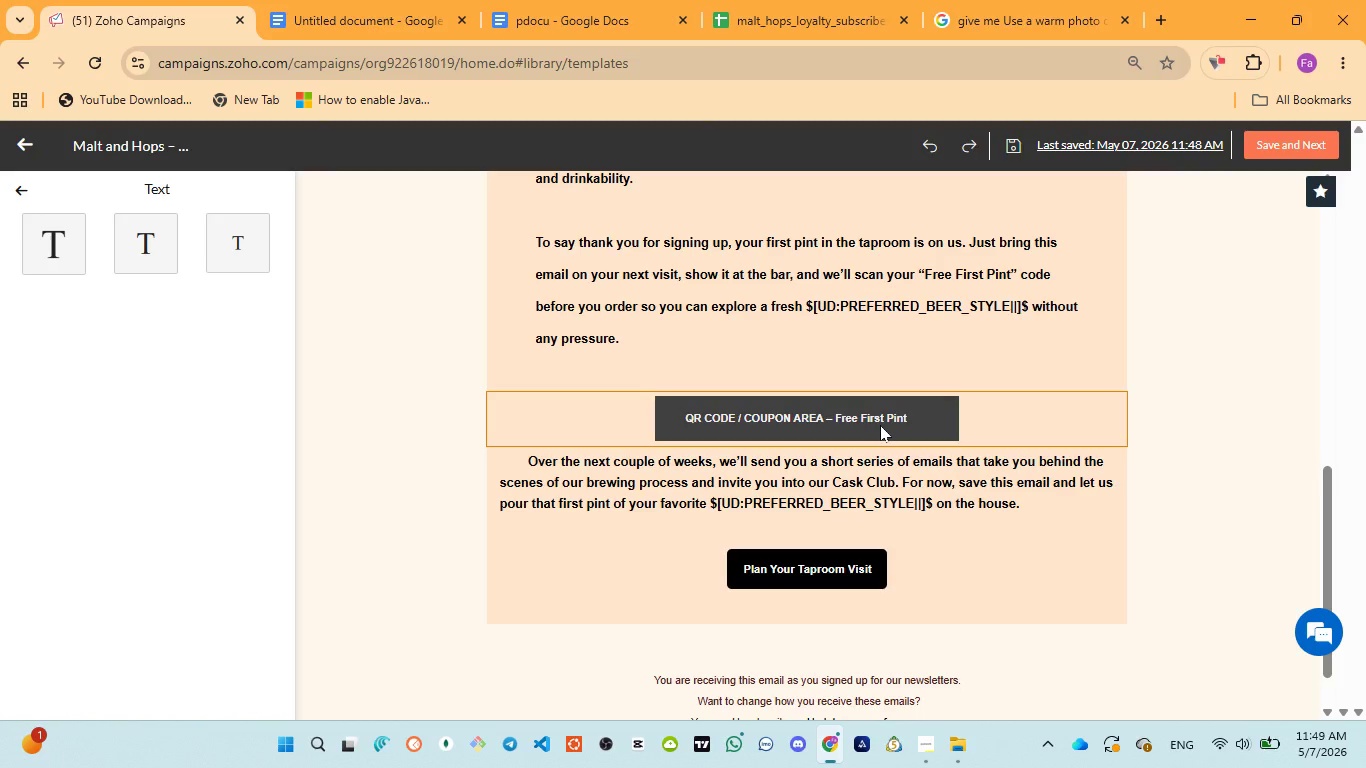 
wait(16.41)
 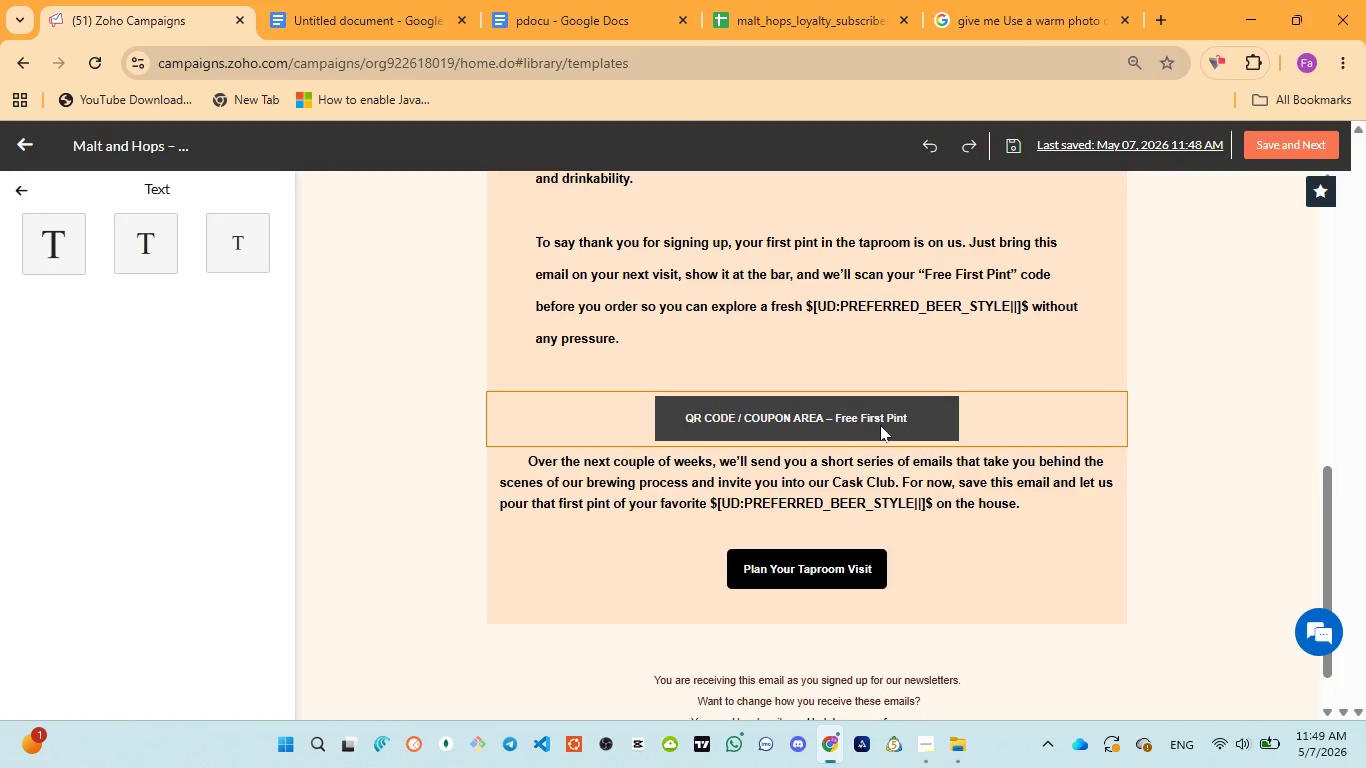 
left_click([529, 463])
 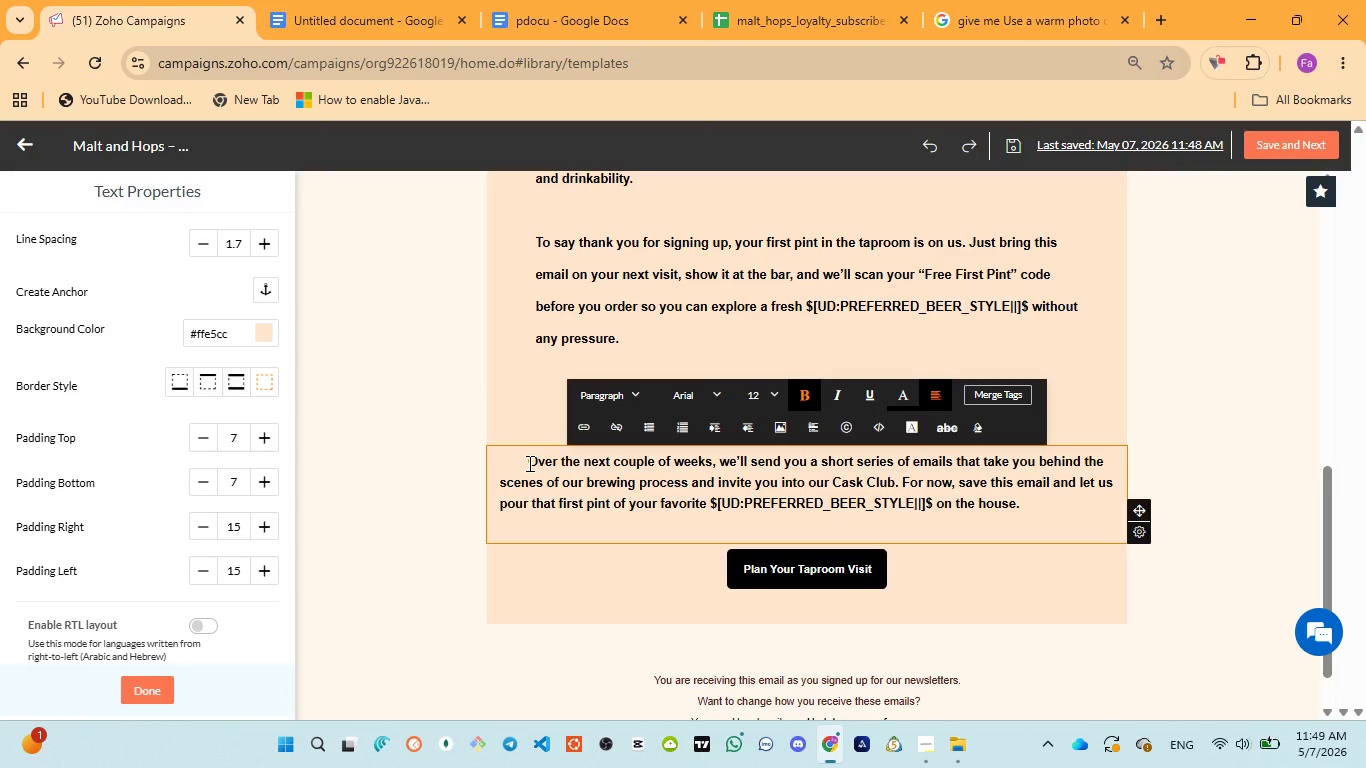 
key(Enter)
 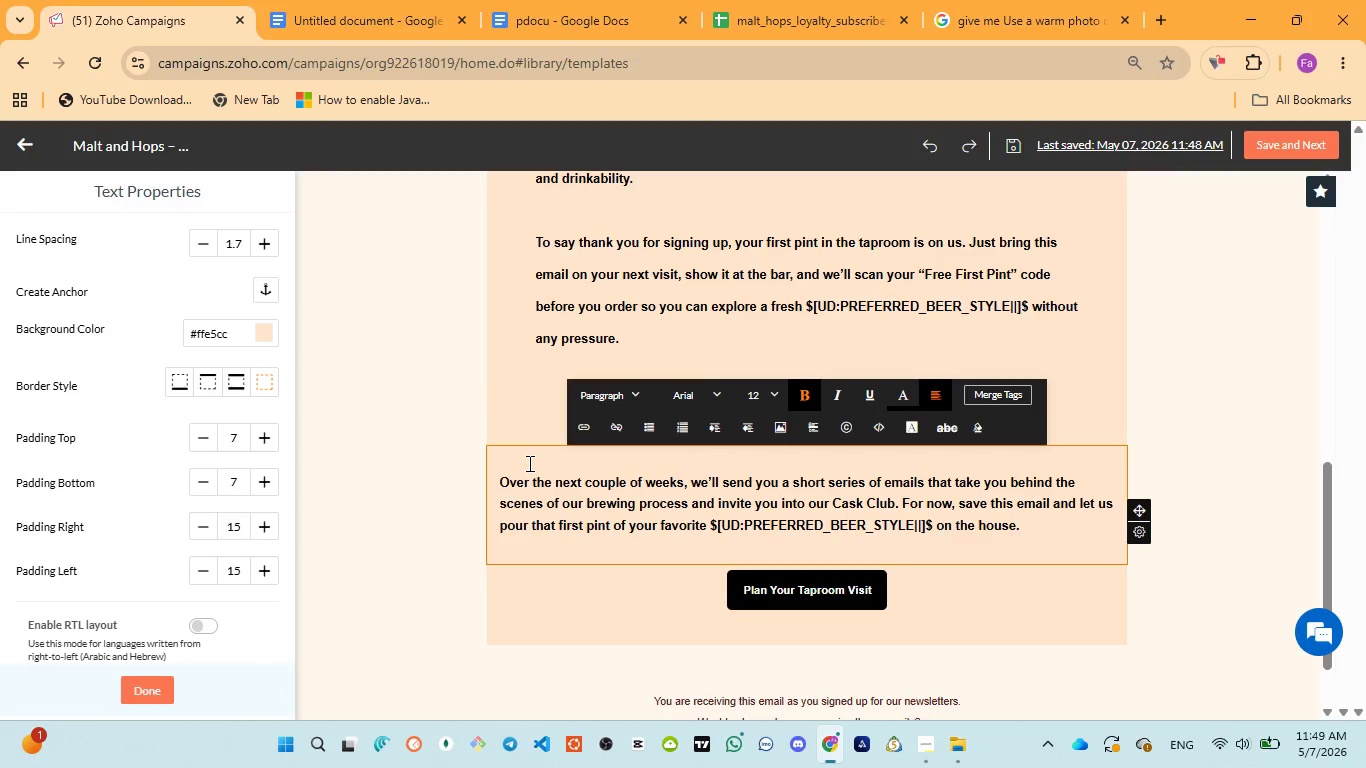 
key(Space)
 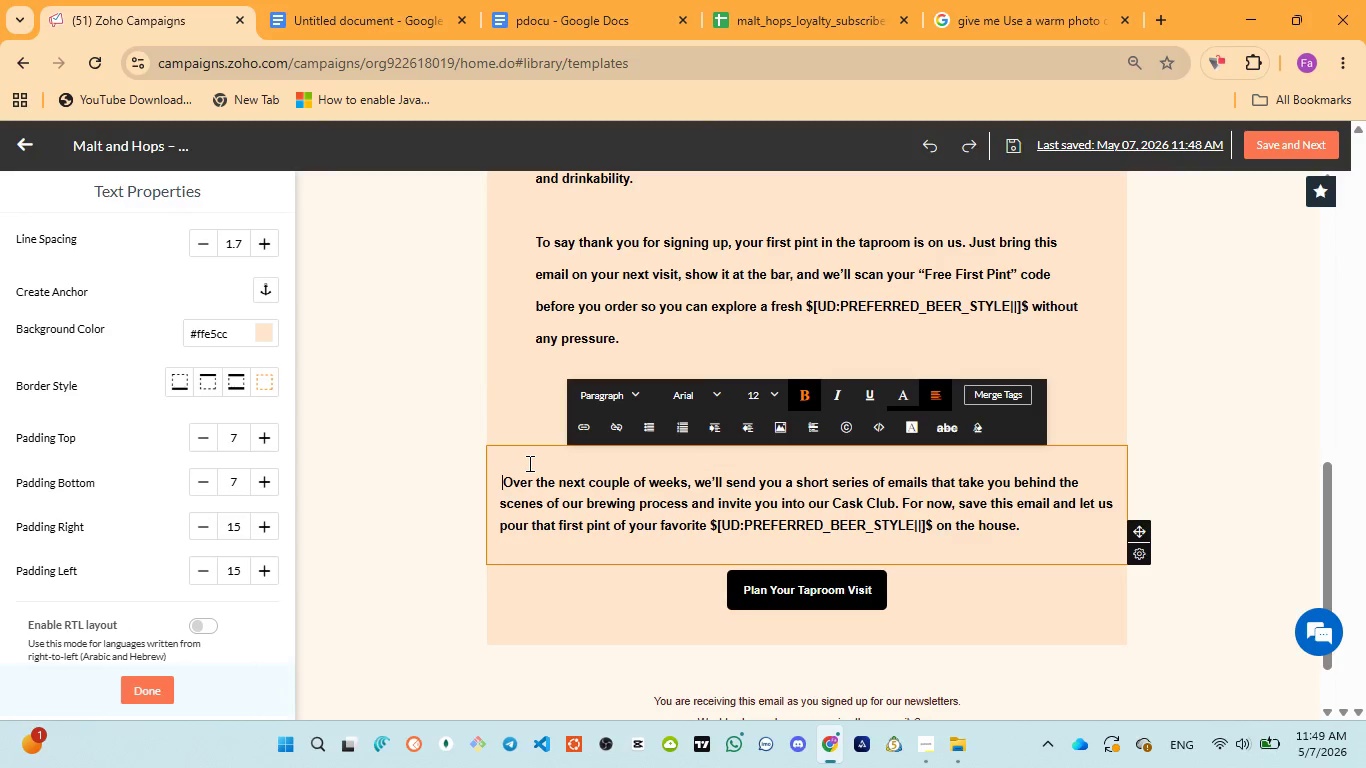 
key(Space)
 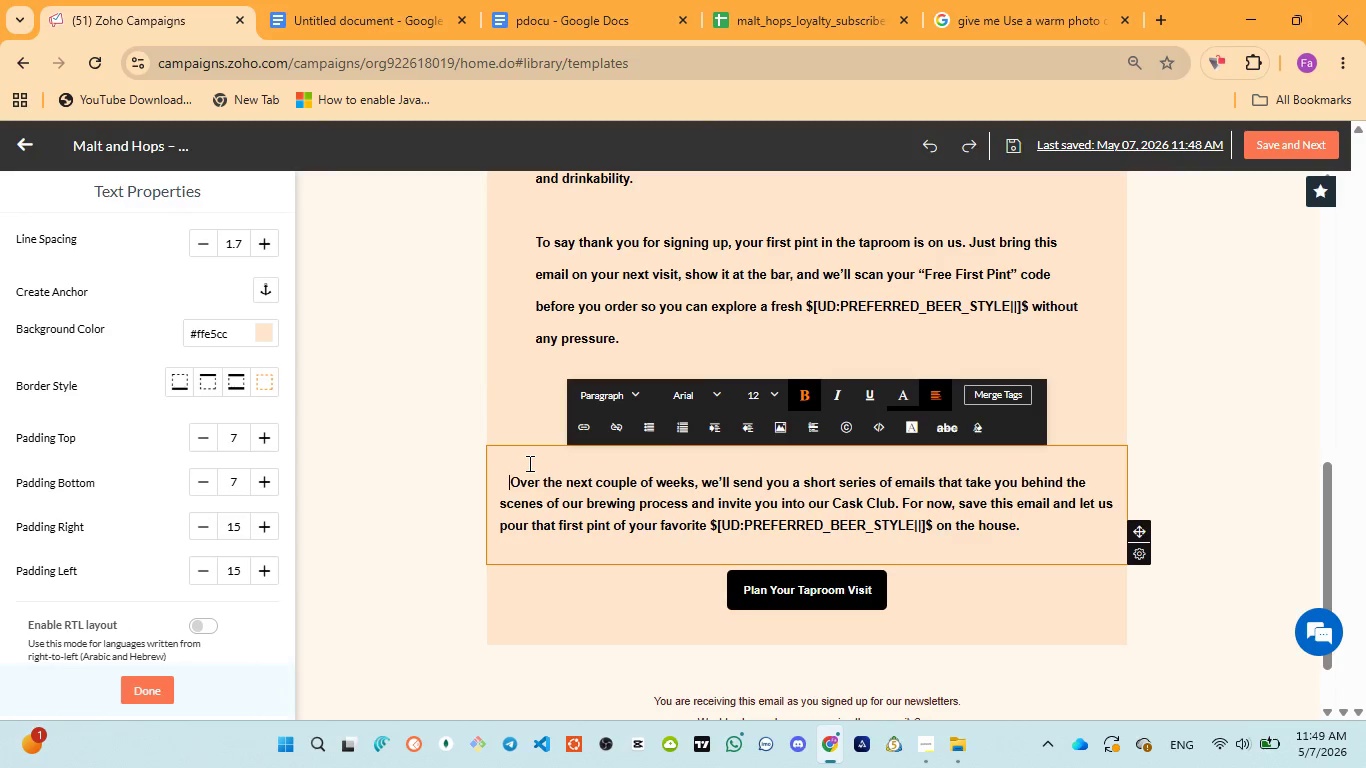 
key(Space)
 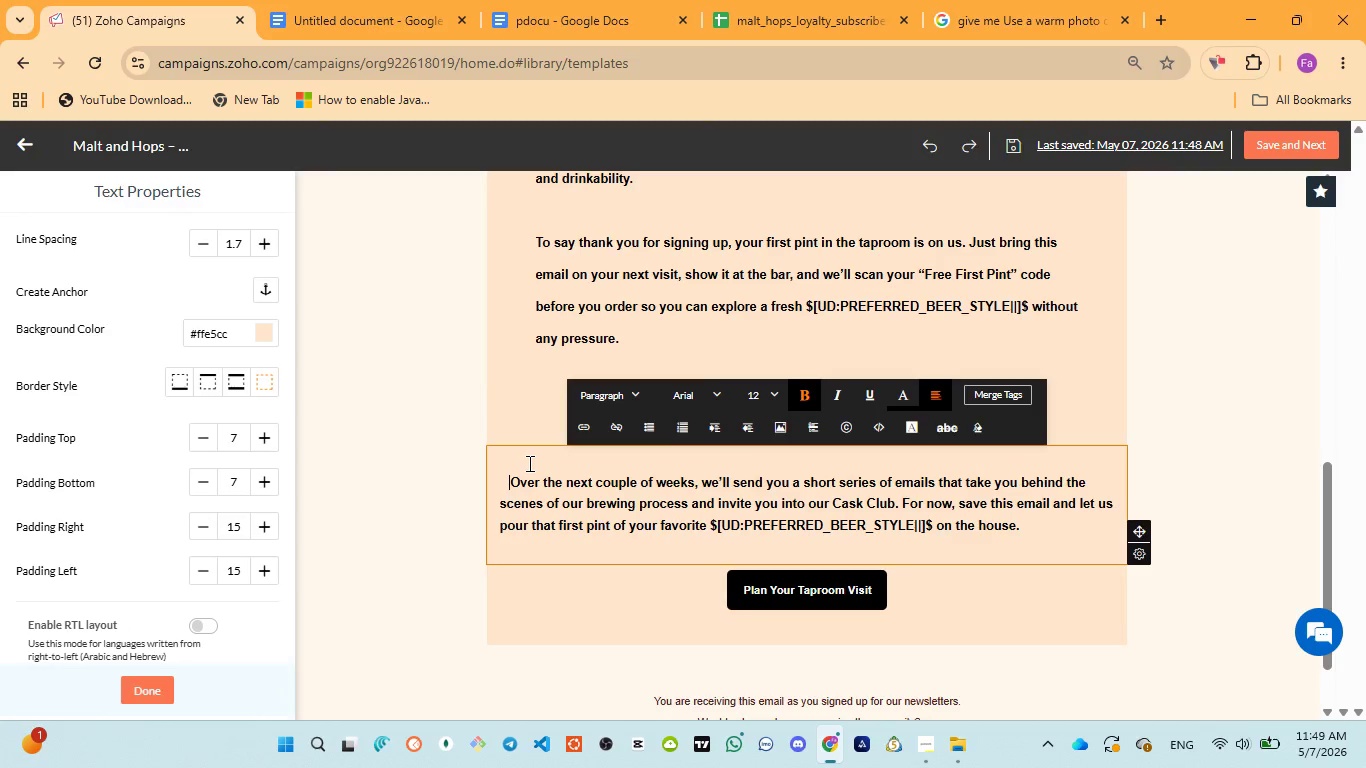 
key(Space)
 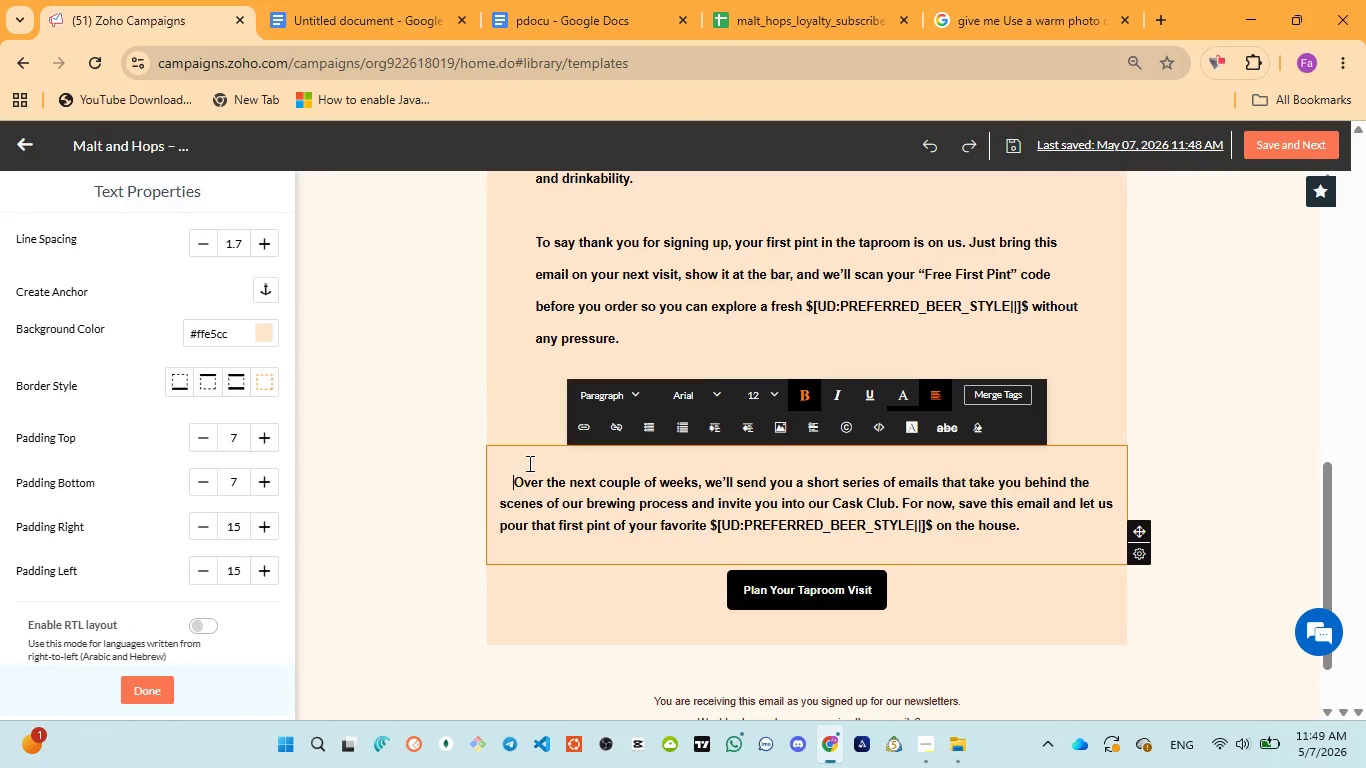 
key(Space)
 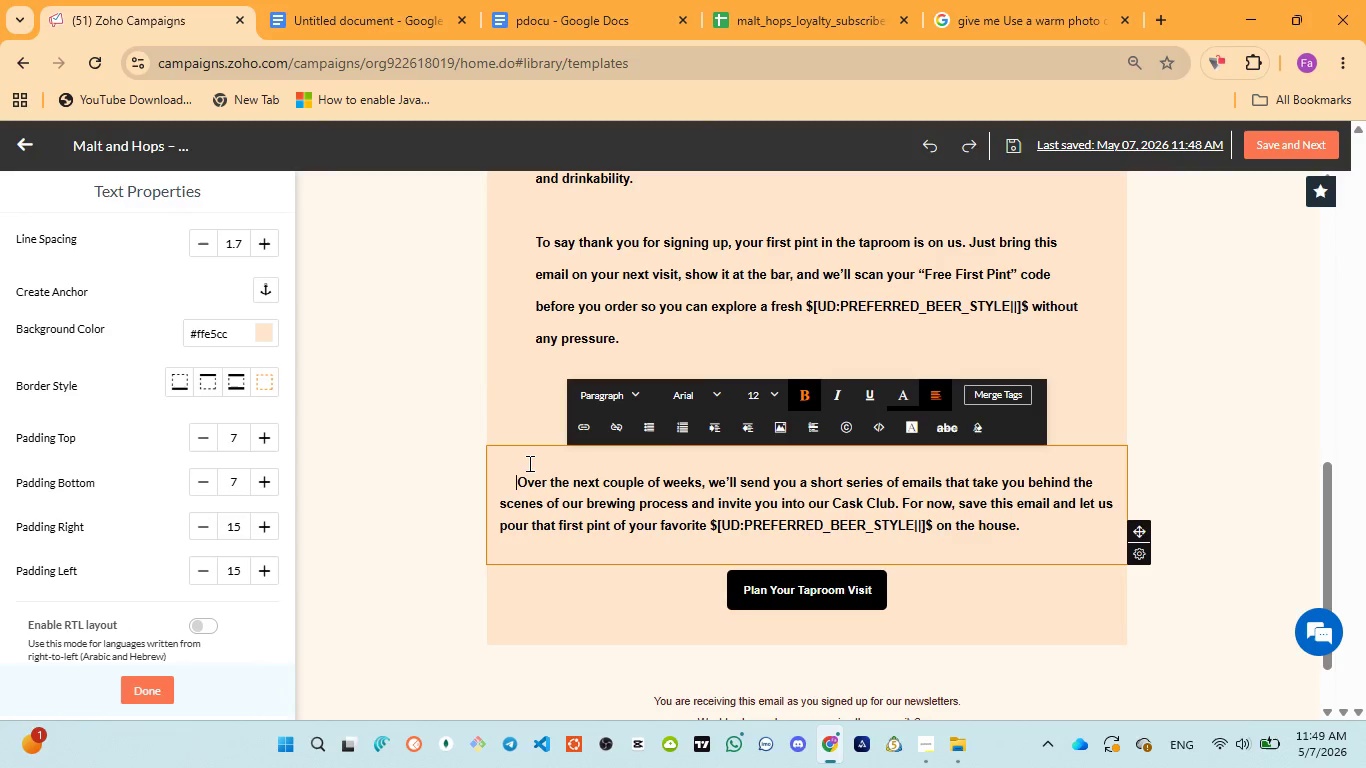 
key(Space)
 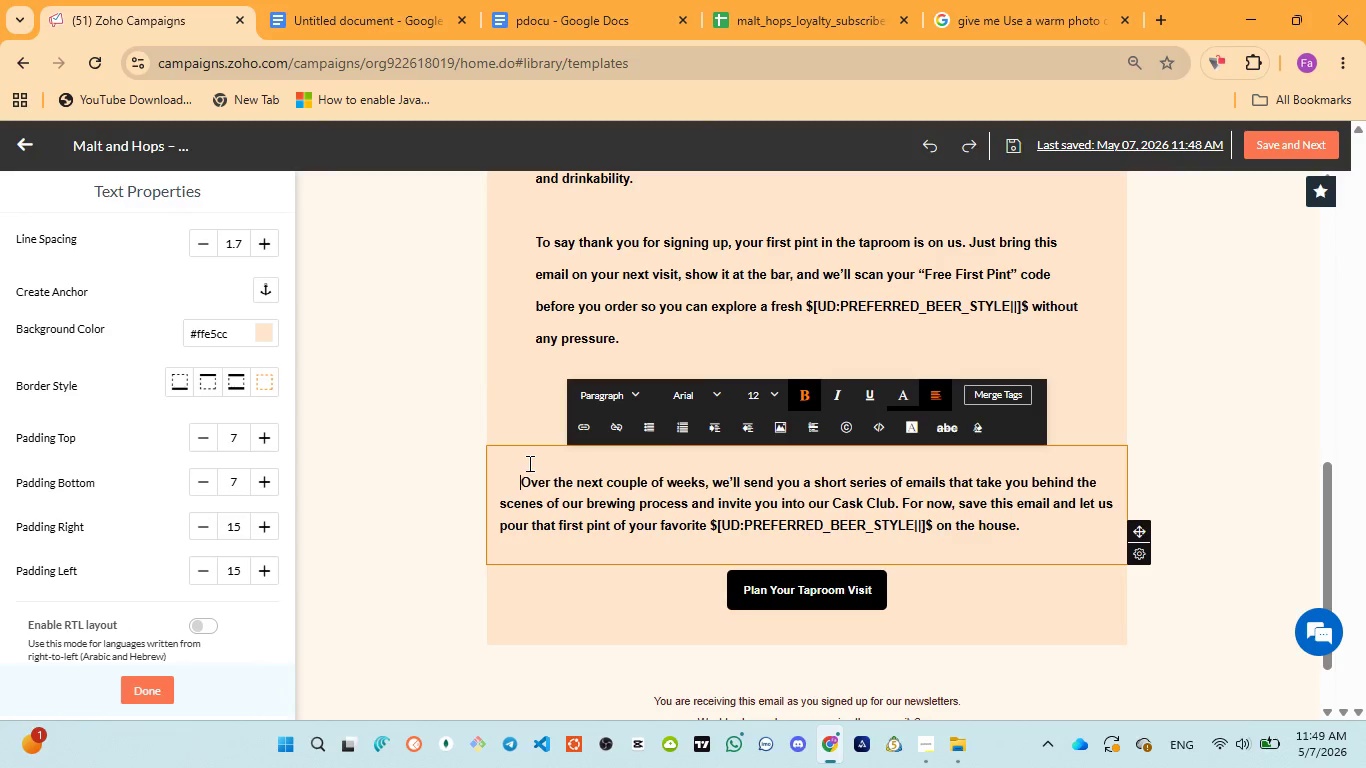 
key(Space)
 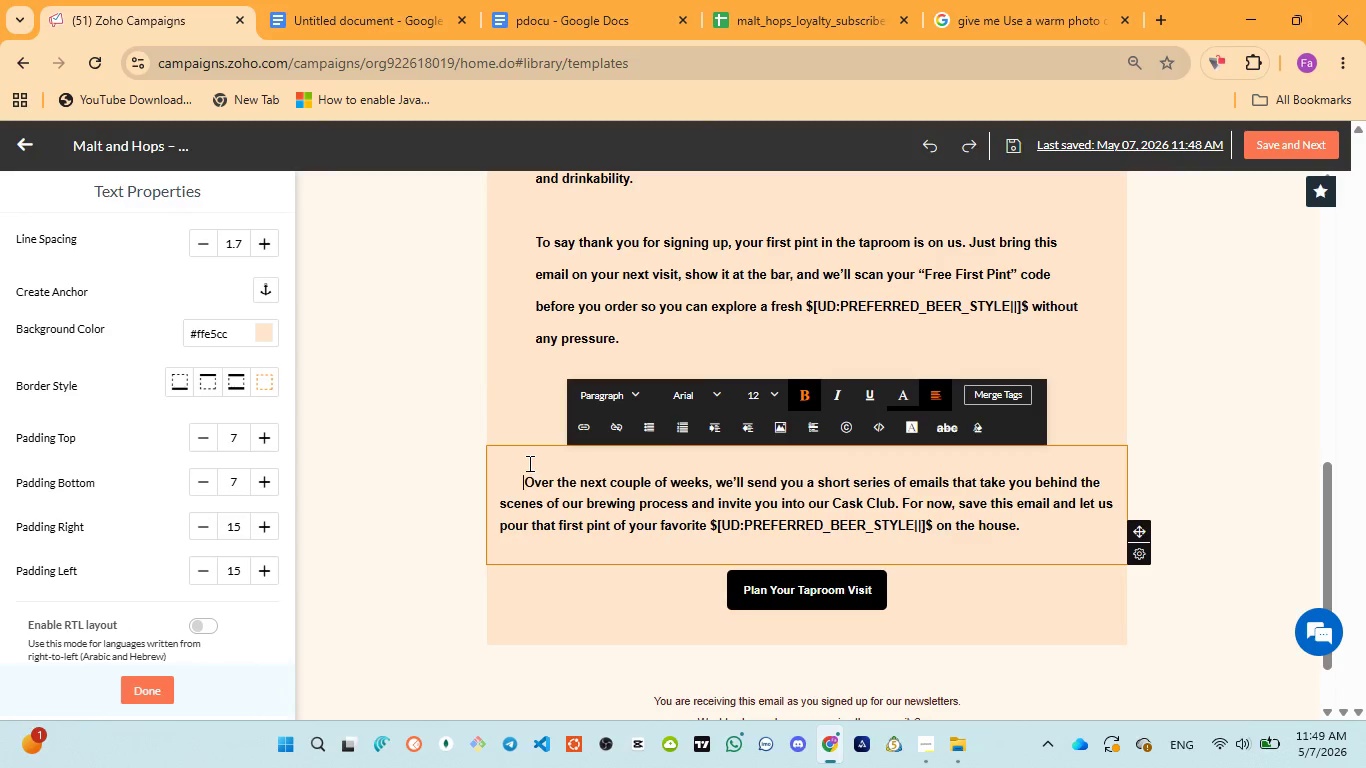 
key(Space)
 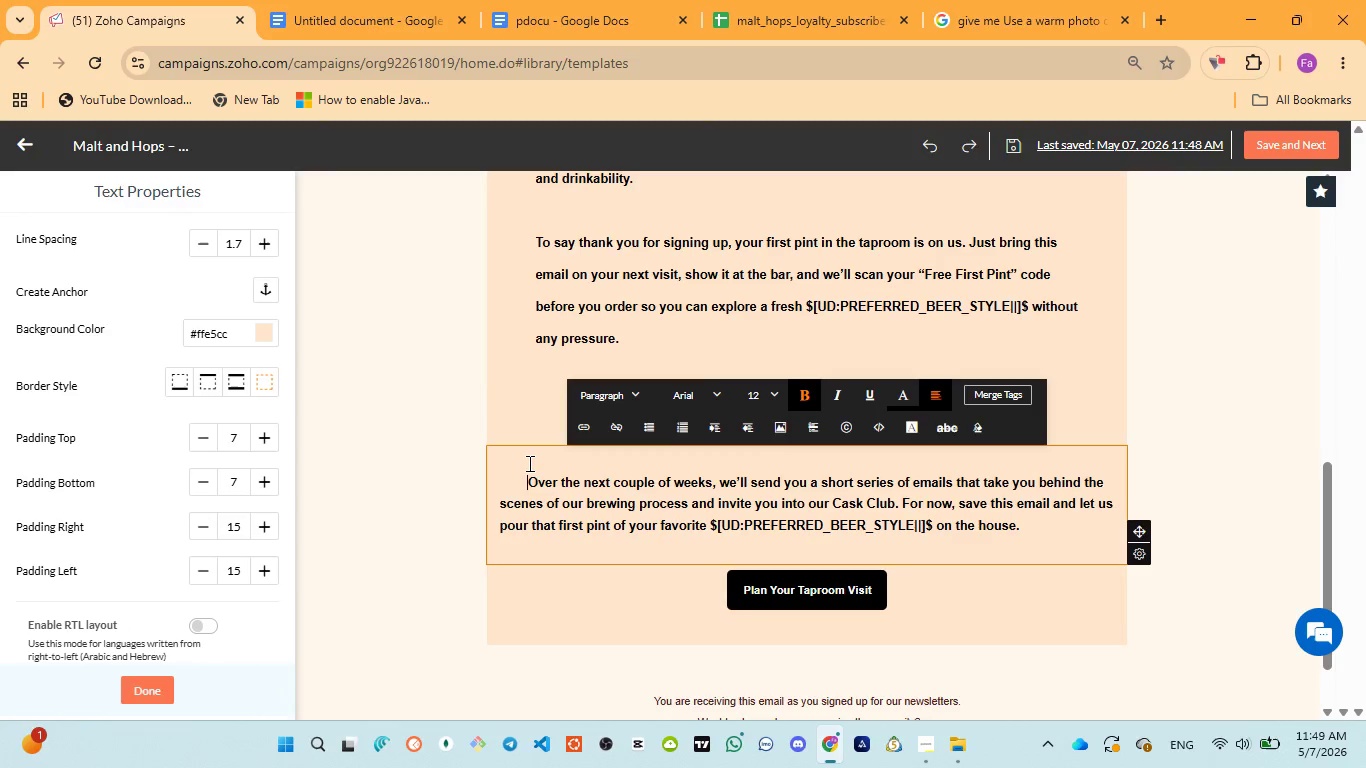 
key(Space)
 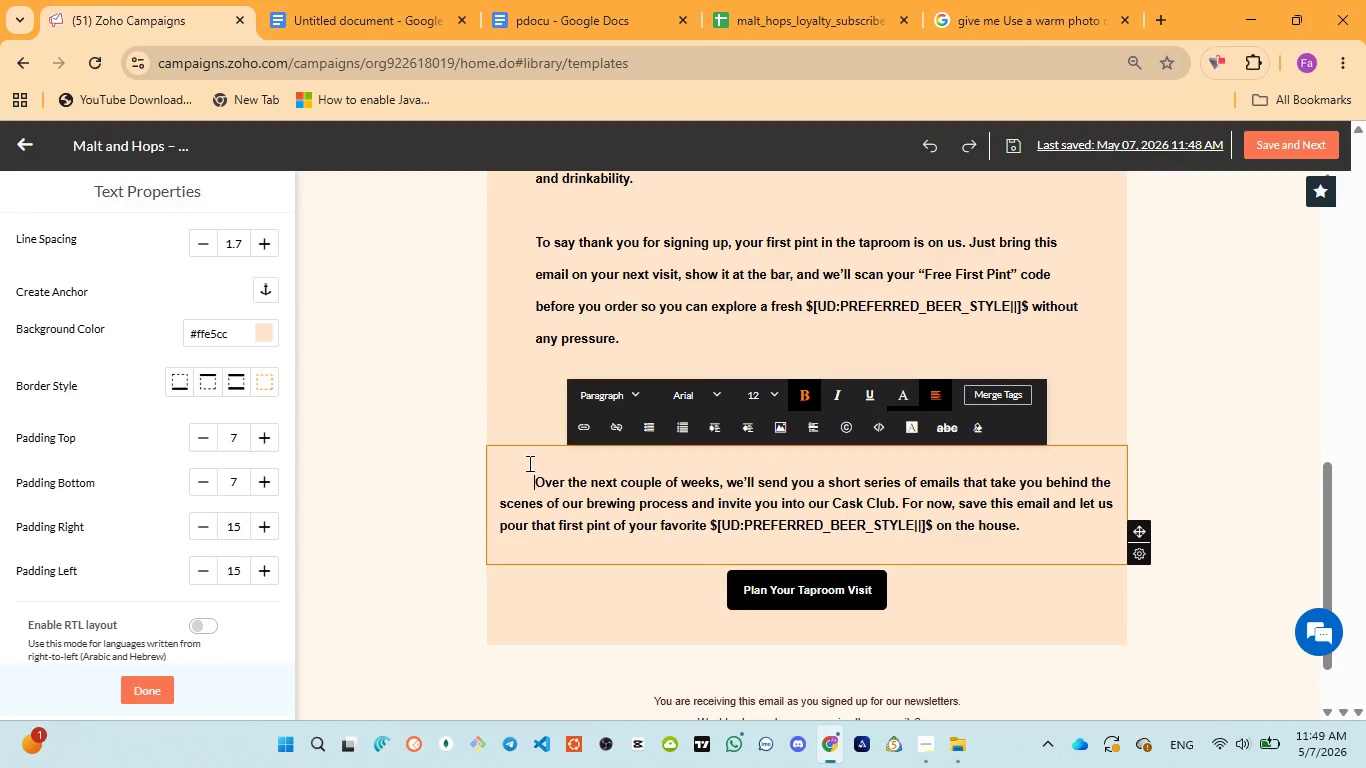 
key(Space)
 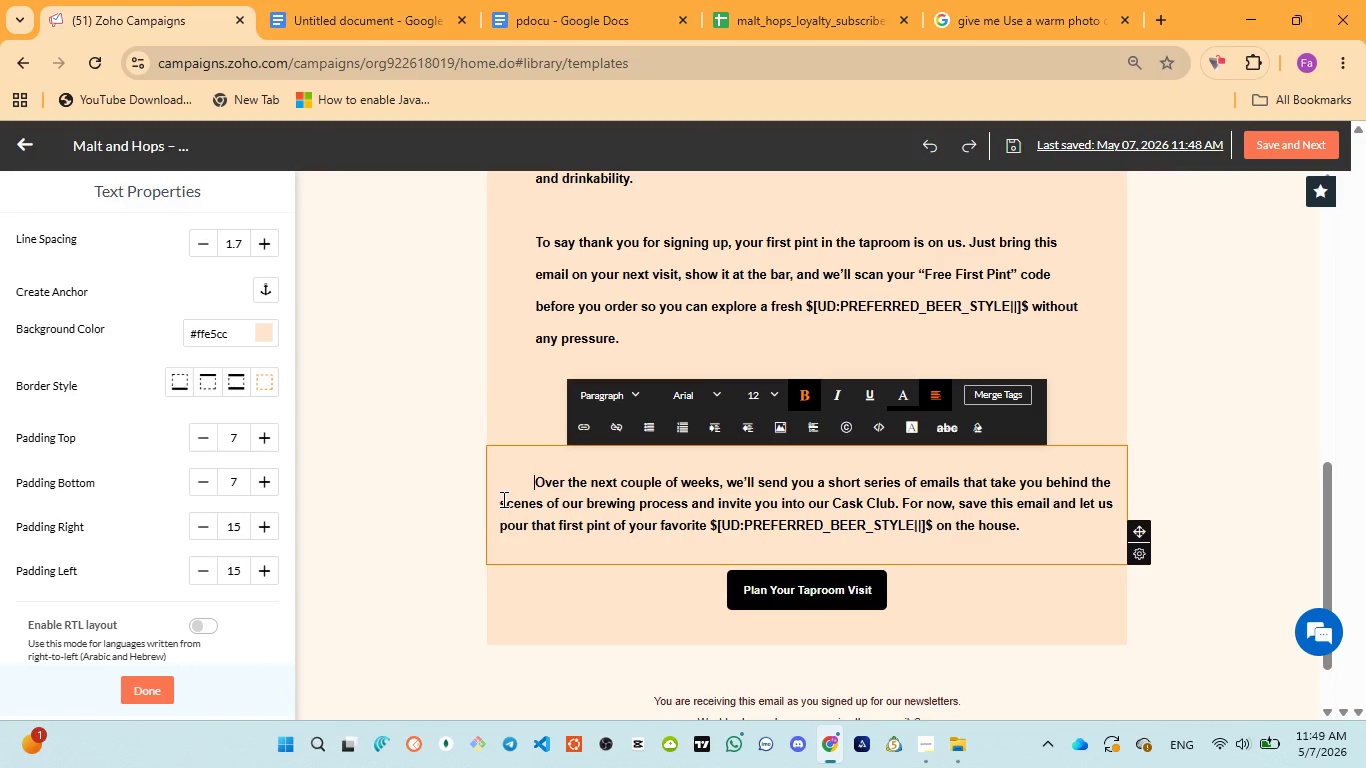 
left_click([502, 499])
 